 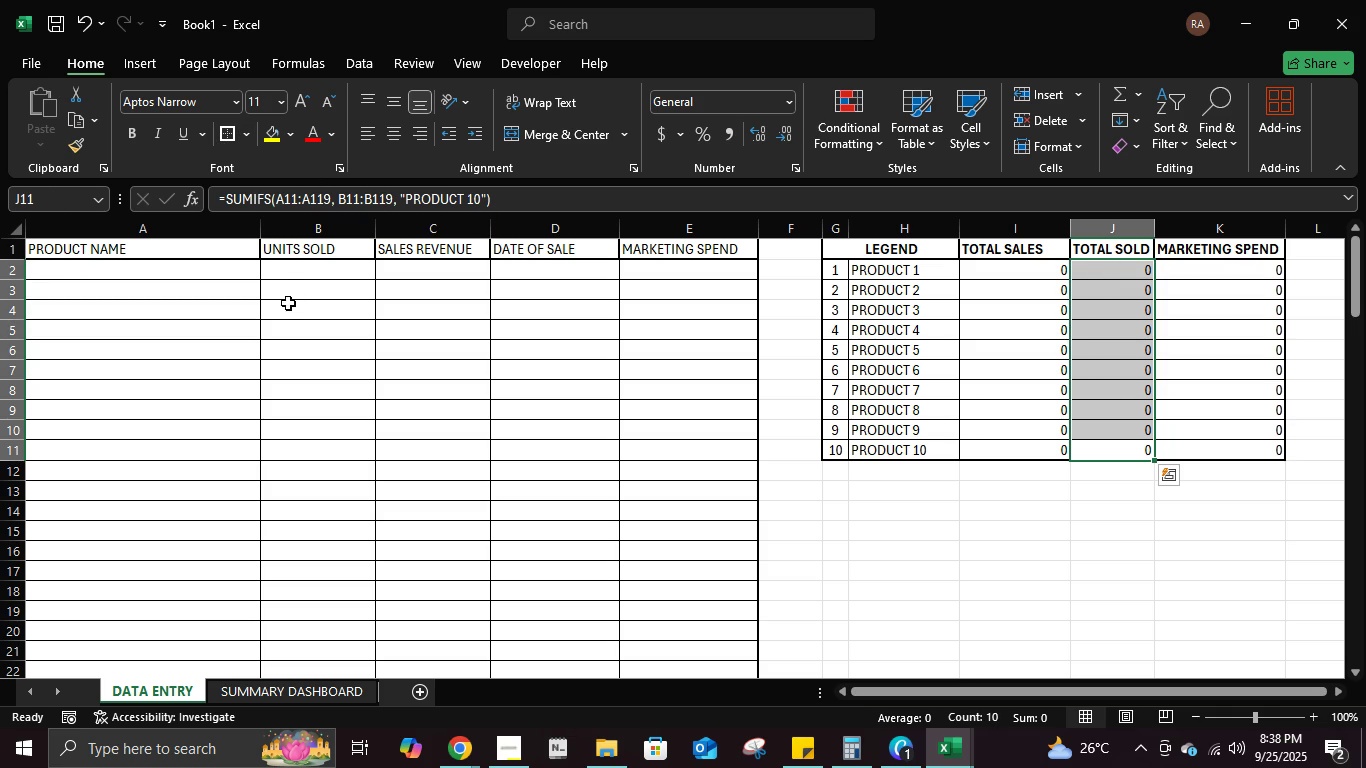 
left_click([248, 133])
 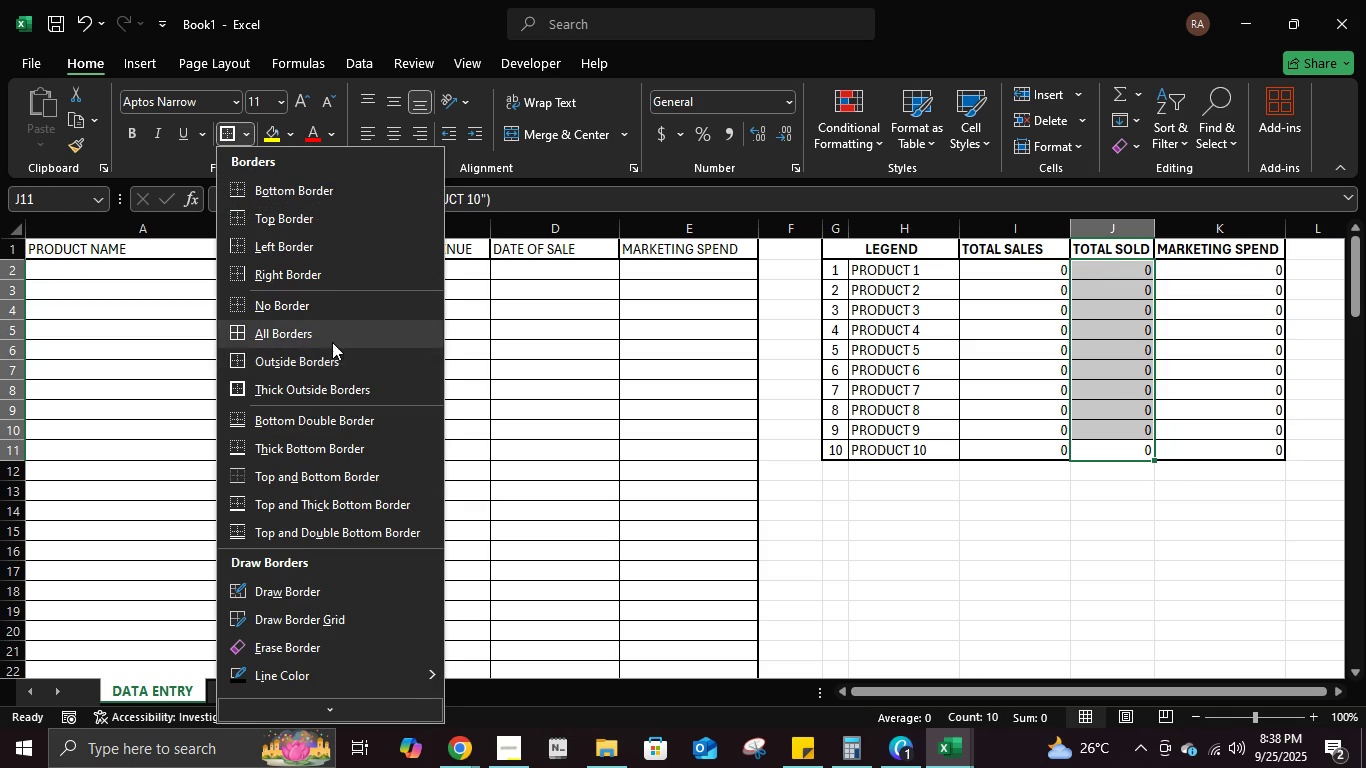 
left_click([332, 337])
 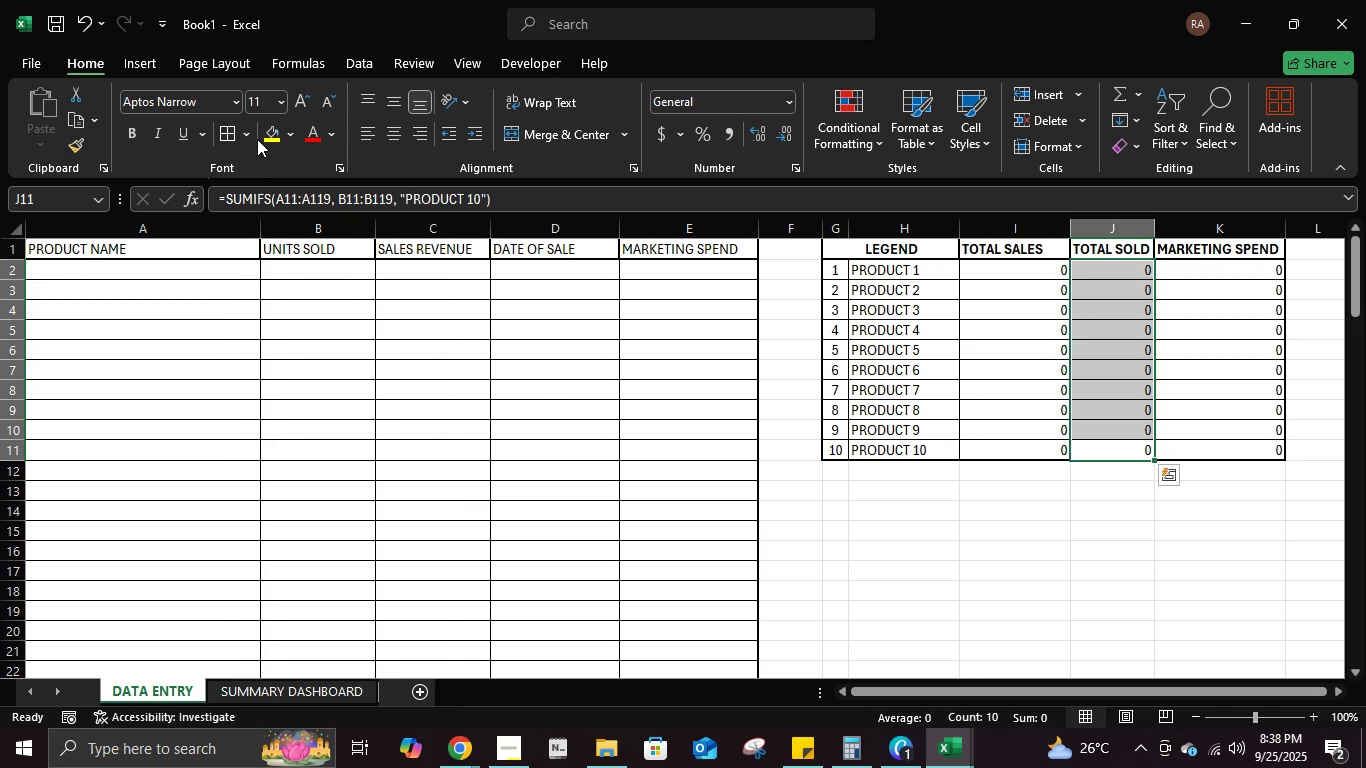 
left_click([244, 127])
 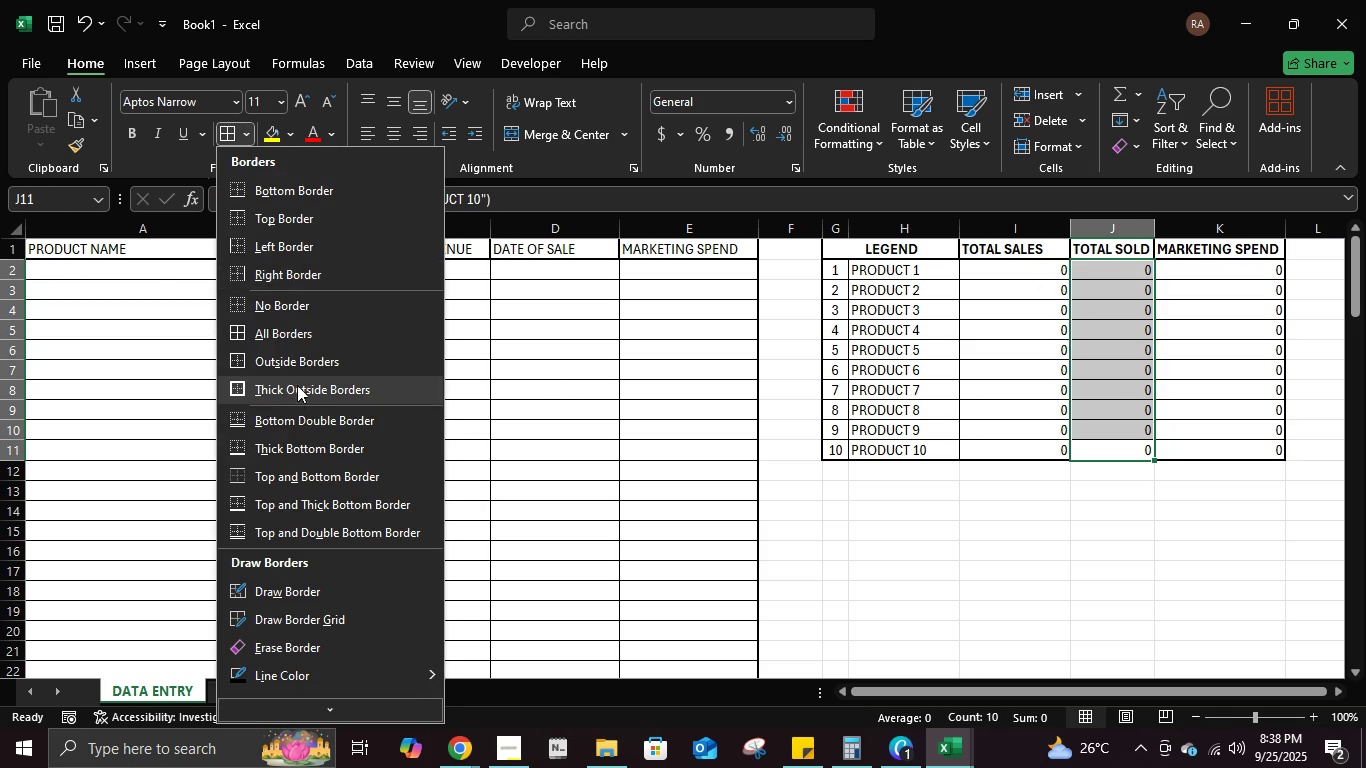 
left_click([297, 385])
 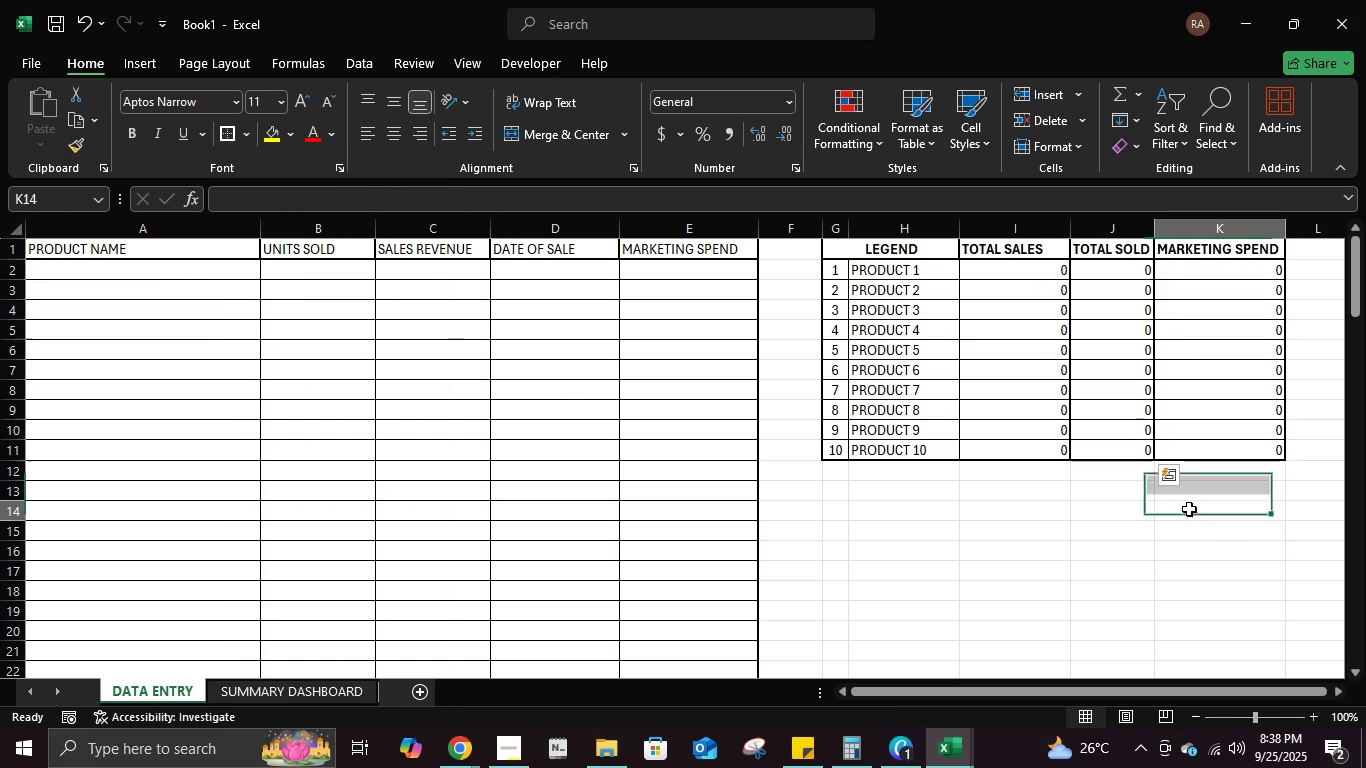 
left_click([1189, 509])
 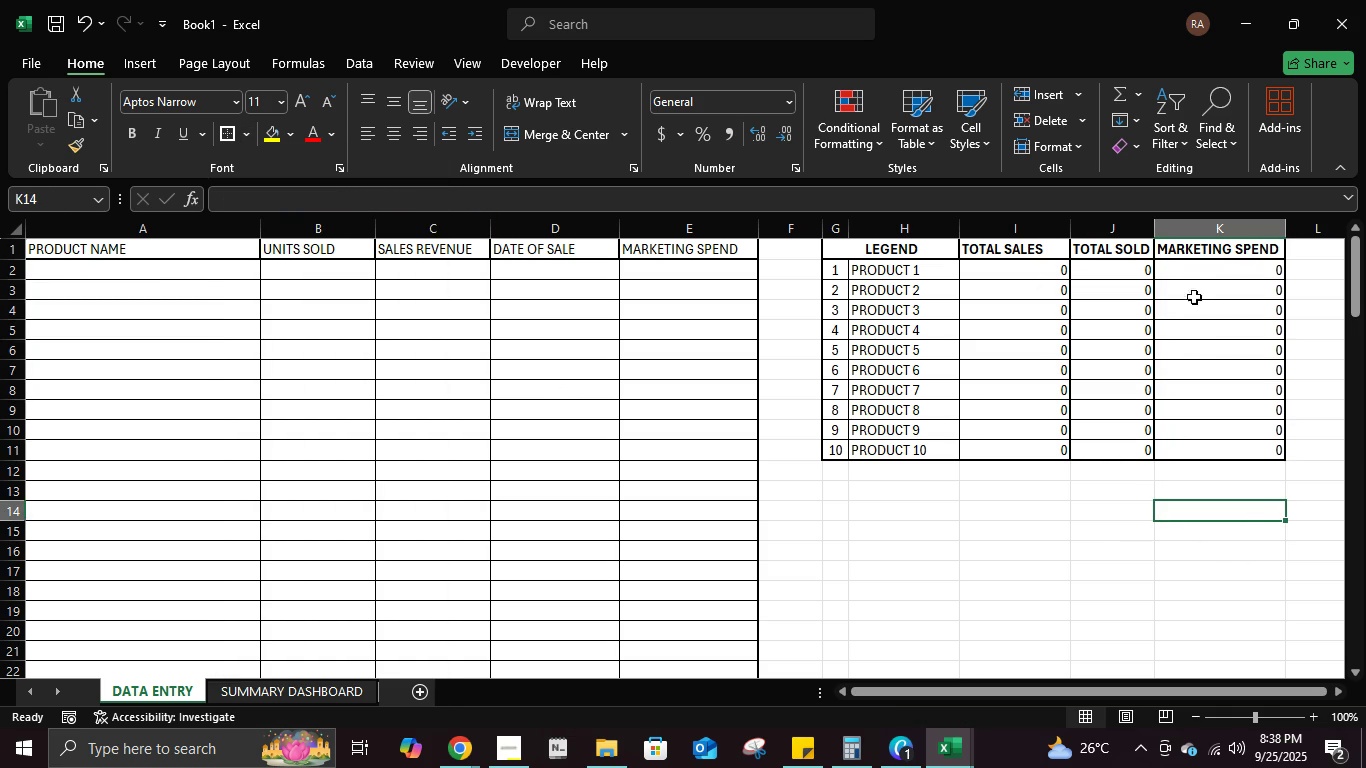 
left_click([1195, 281])
 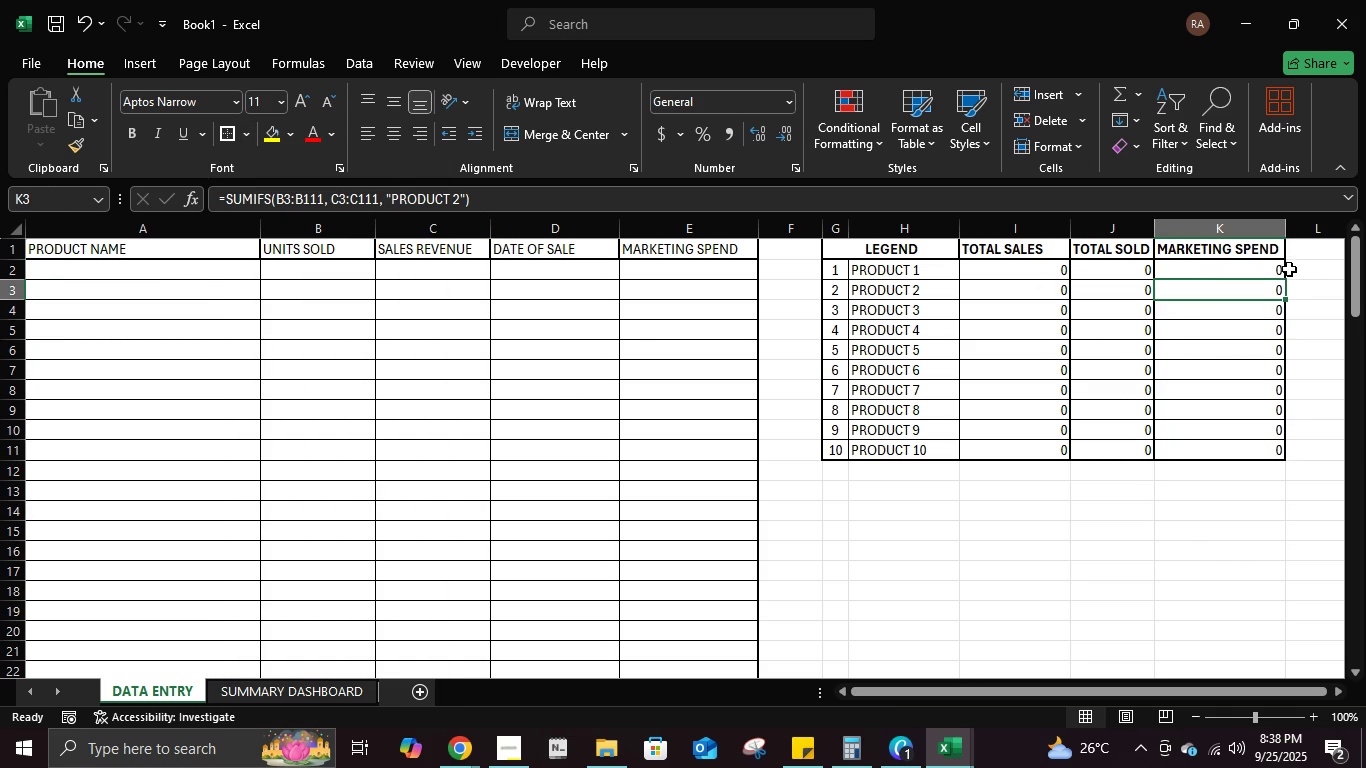 
left_click([1273, 271])
 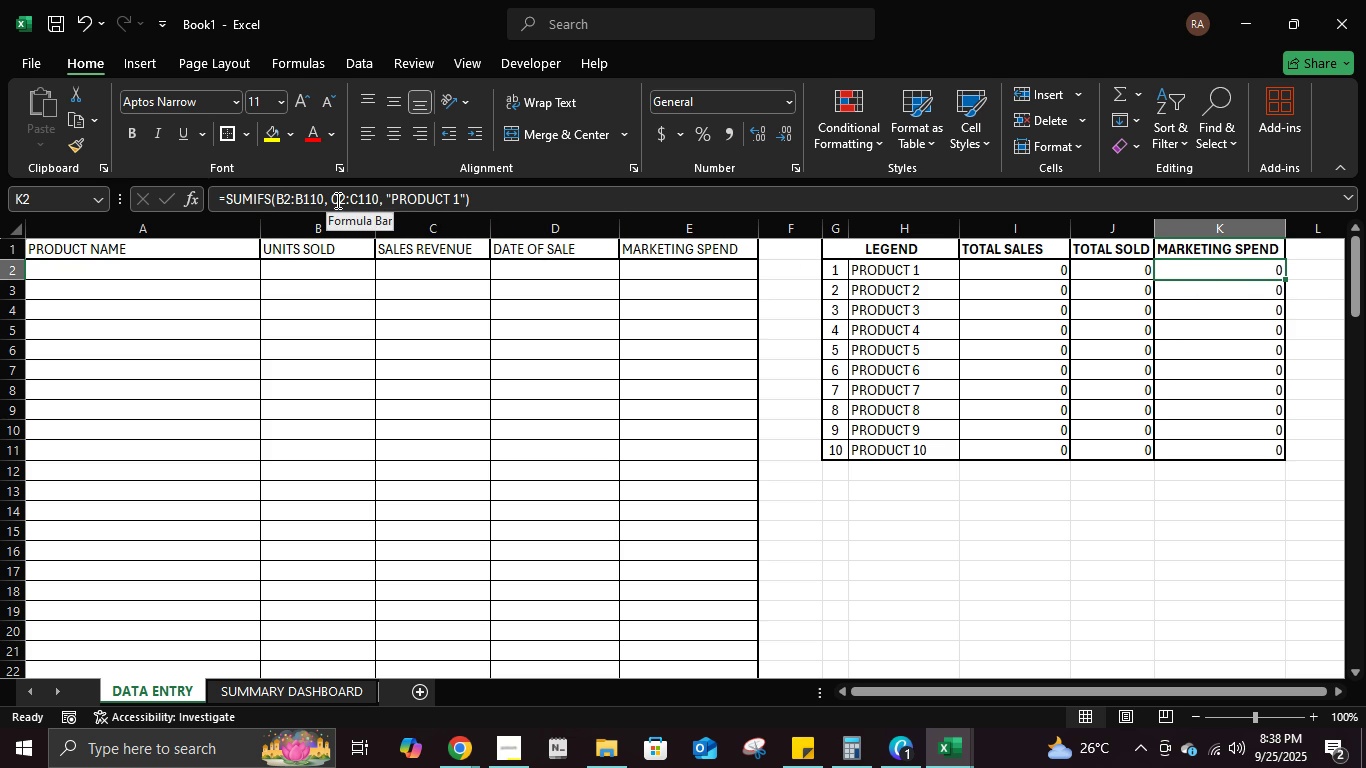 
wait(7.96)
 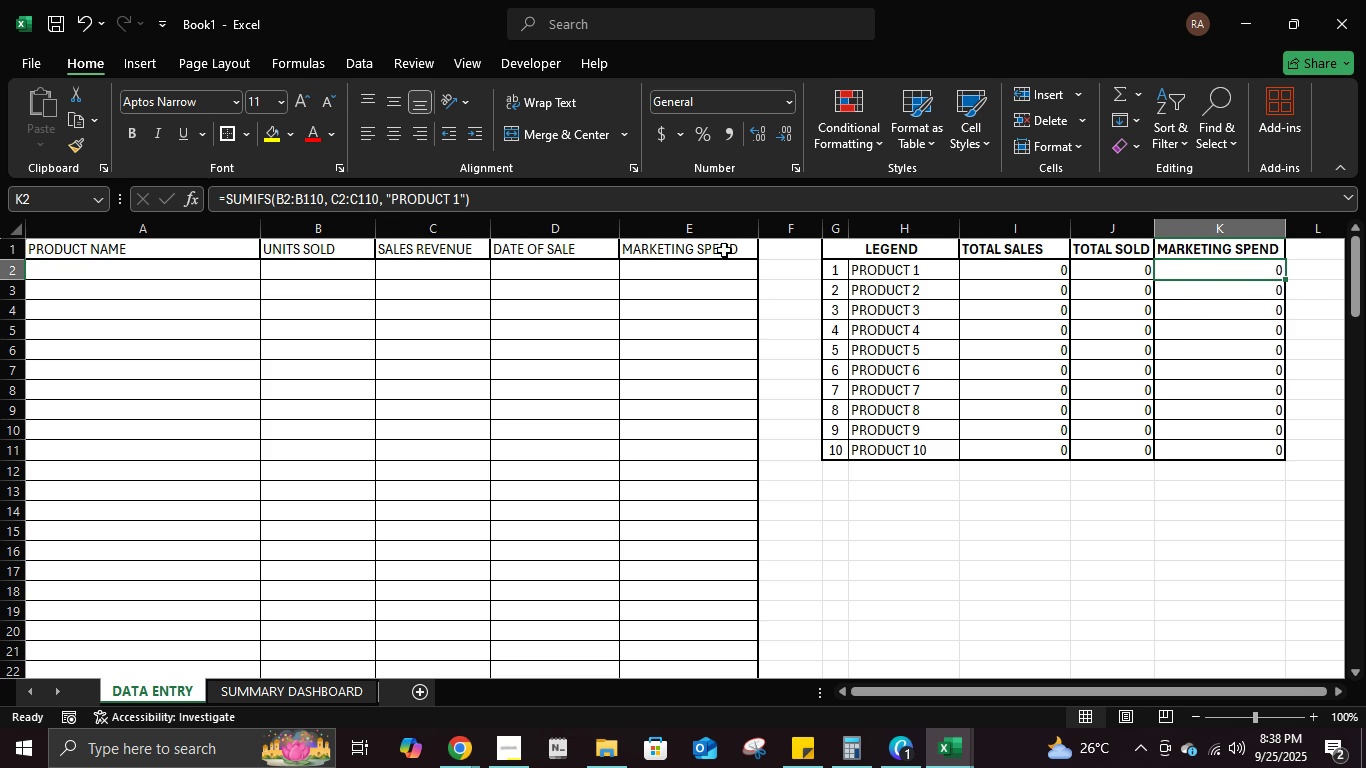 
left_click([984, 277])
 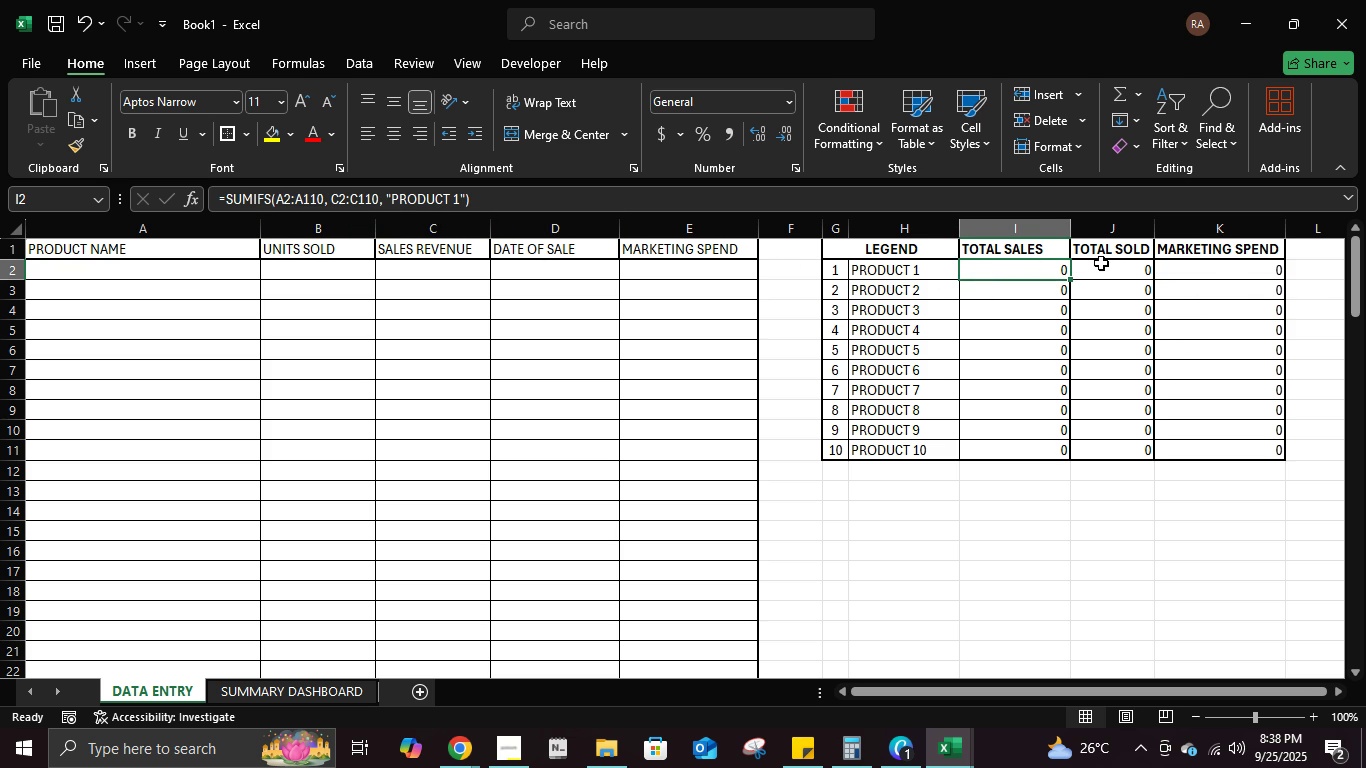 
left_click([1103, 271])
 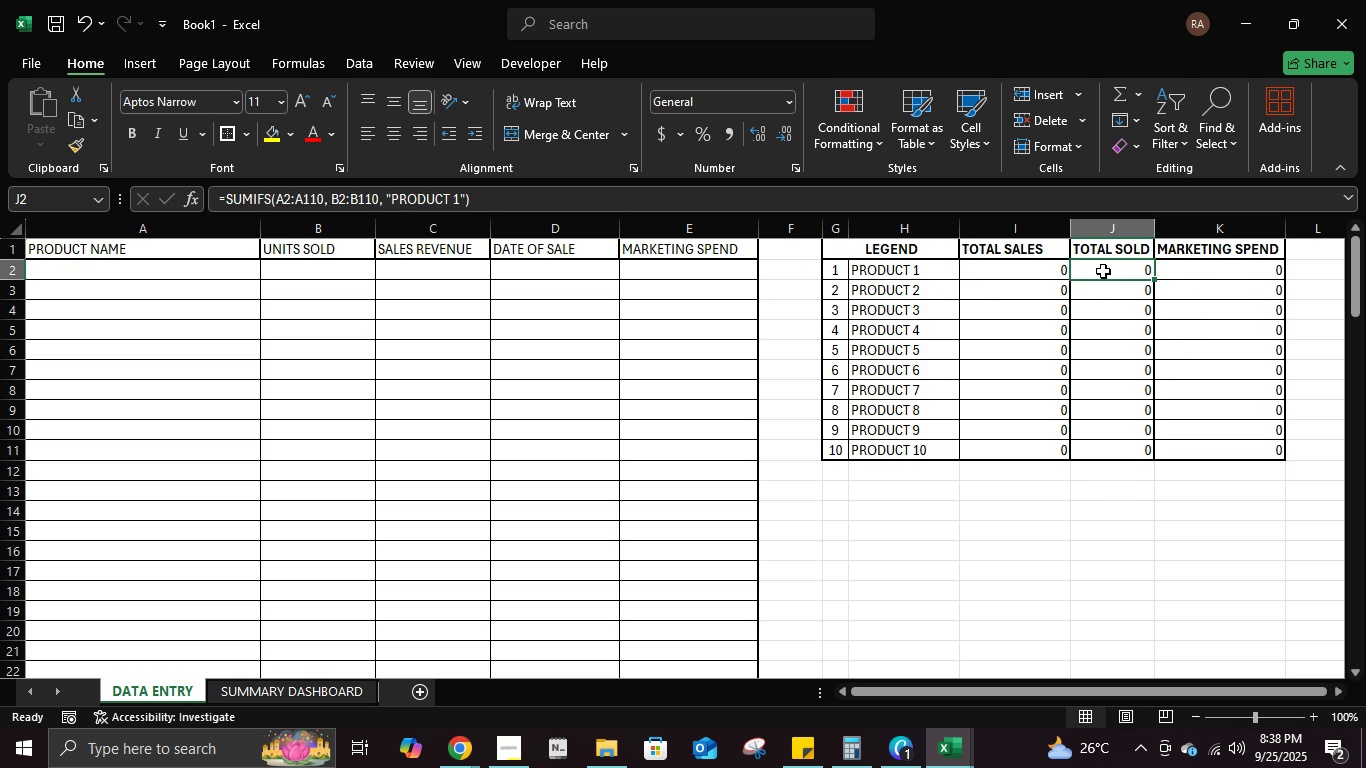 
left_click([1103, 271])
 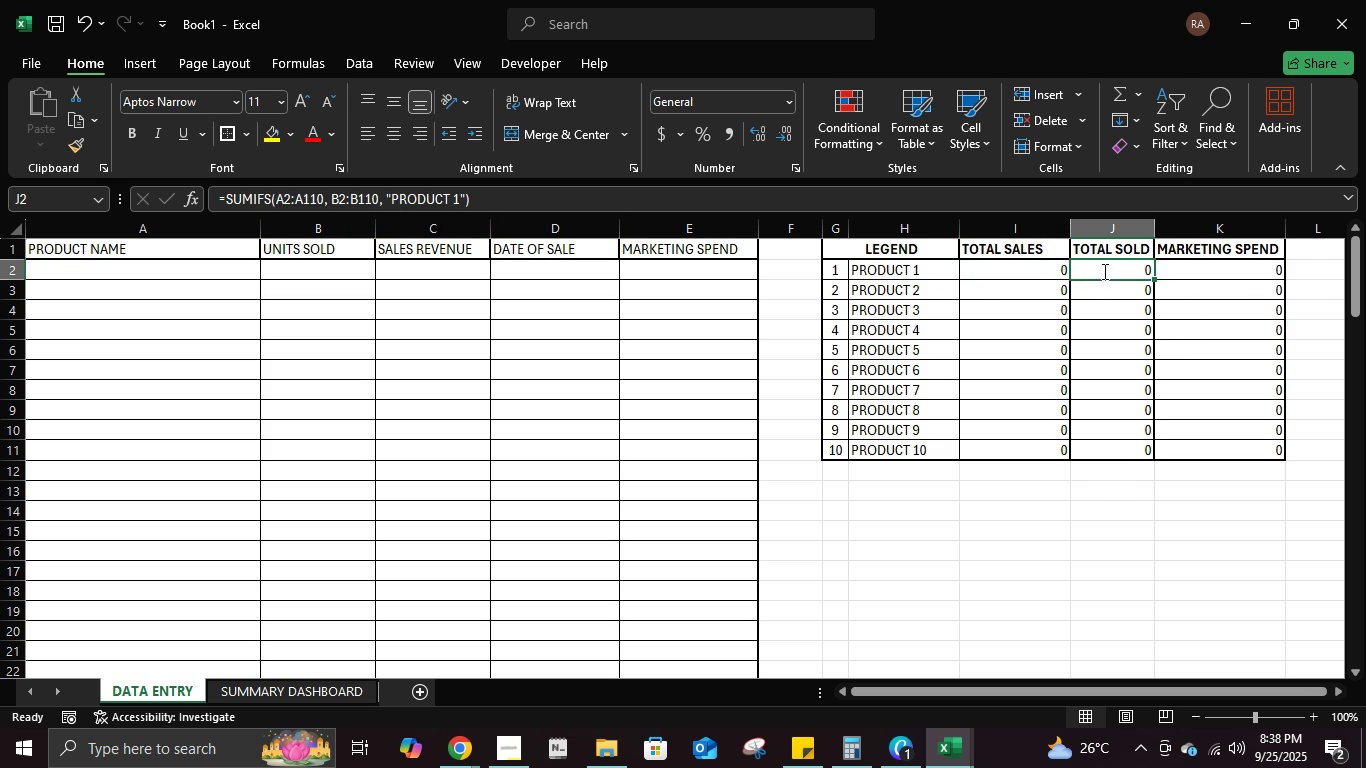 
double_click([1103, 271])
 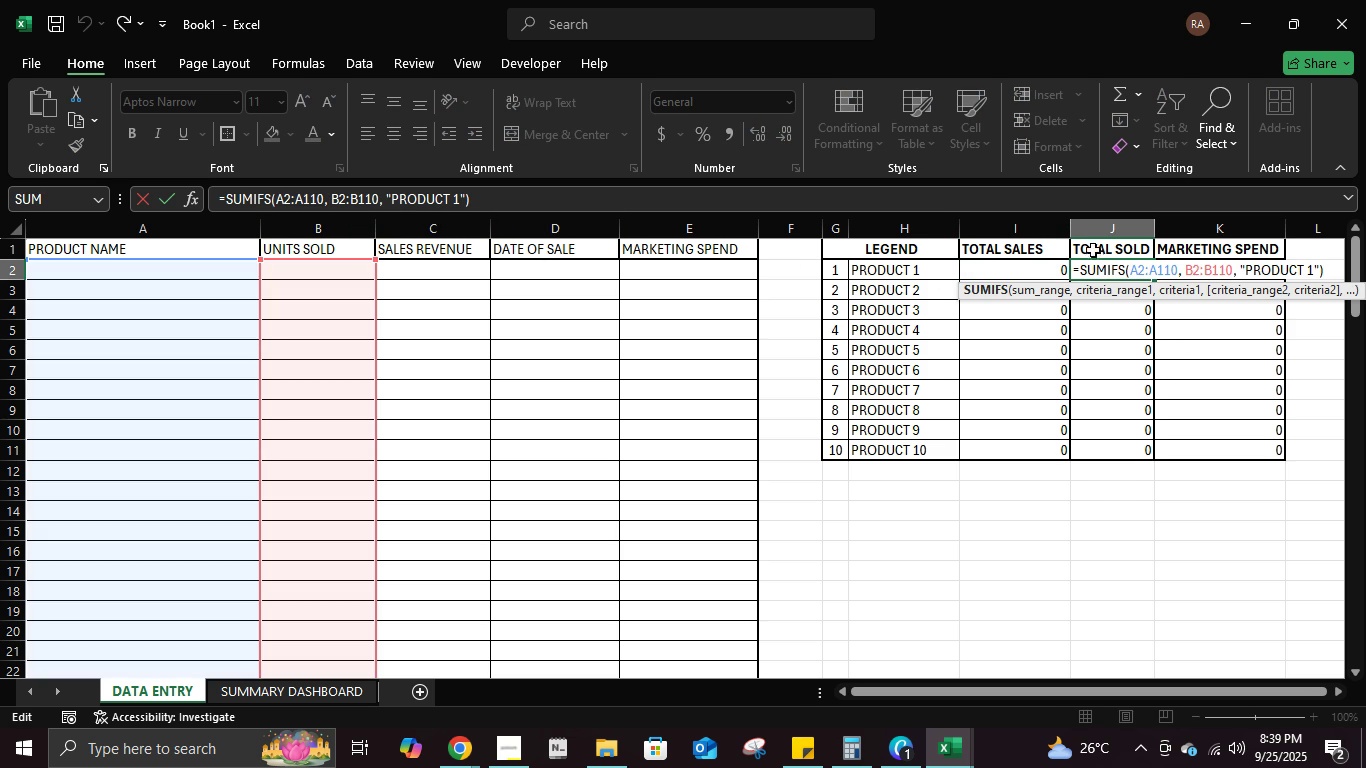 
key(Enter)
 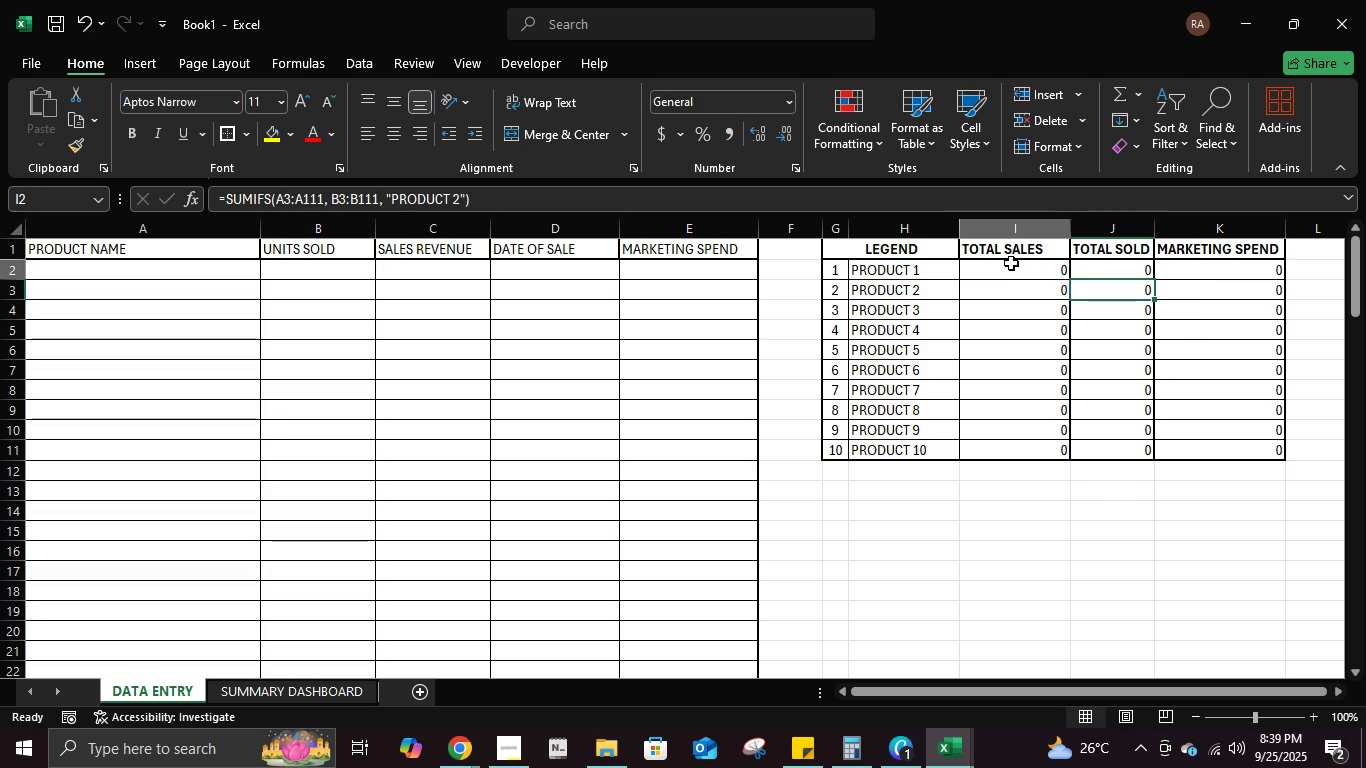 
left_click([1011, 263])
 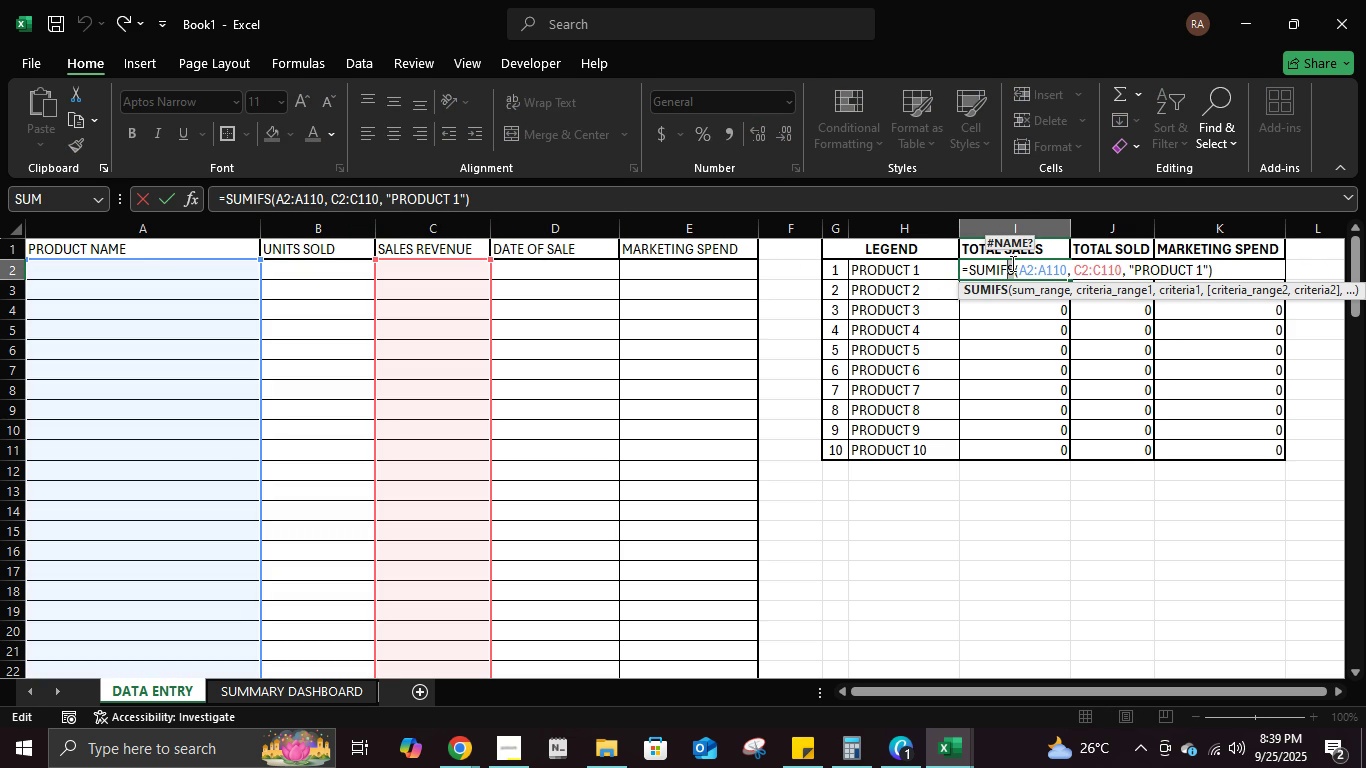 
key(Enter)
 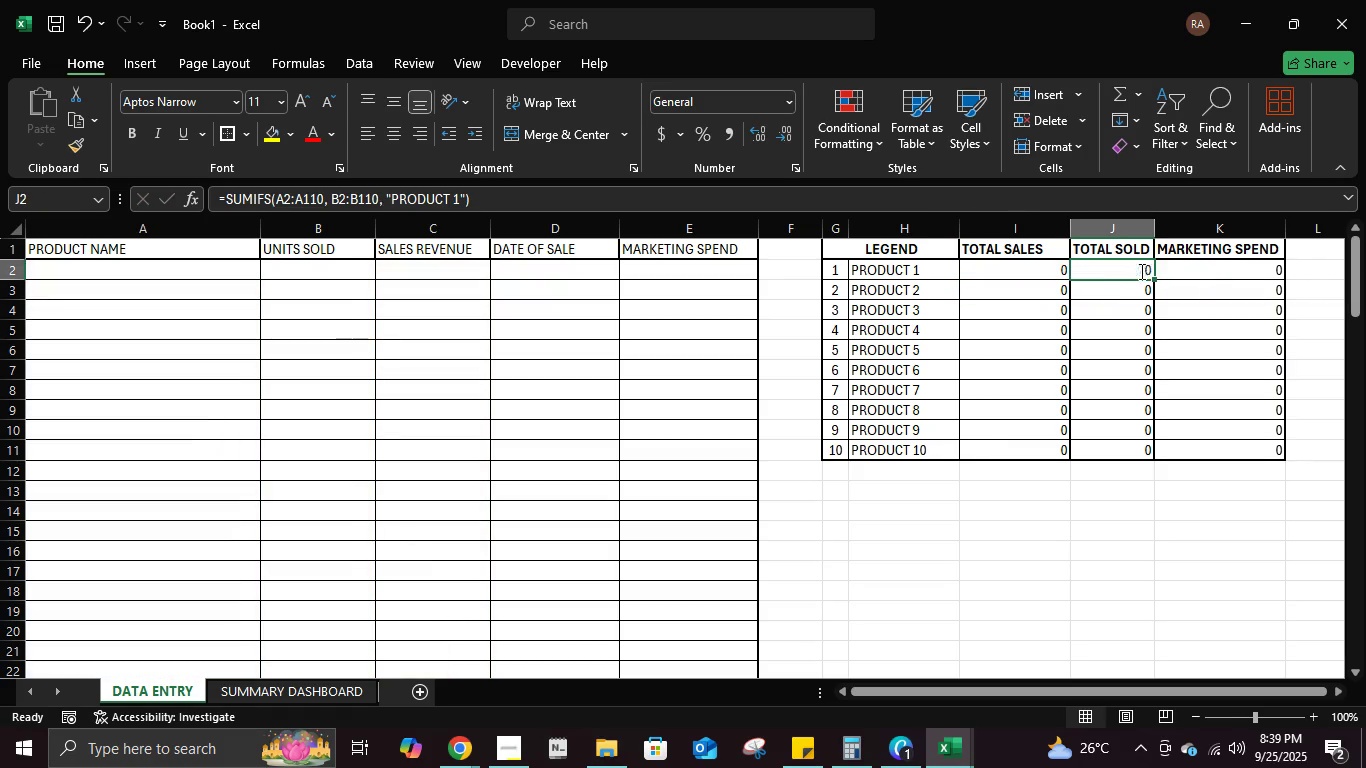 
double_click([1140, 271])
 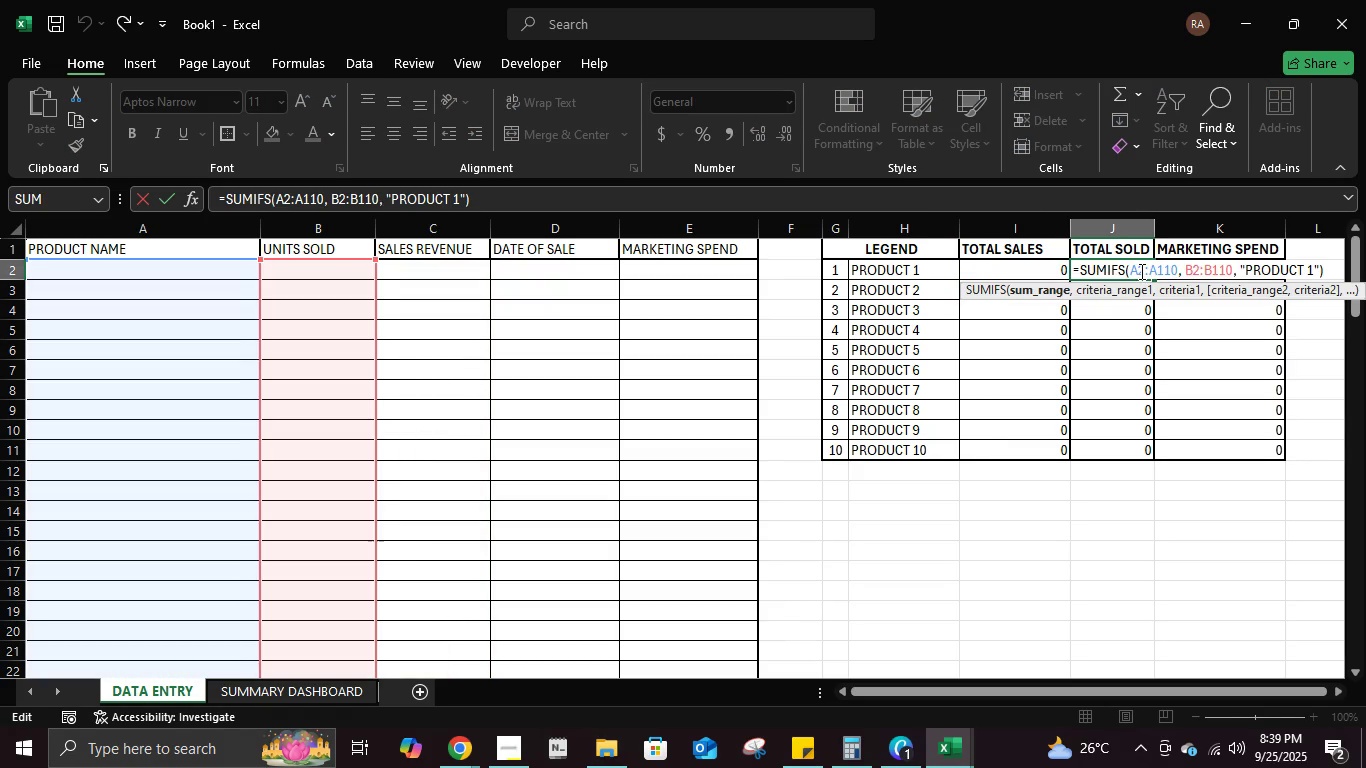 
key(Enter)
 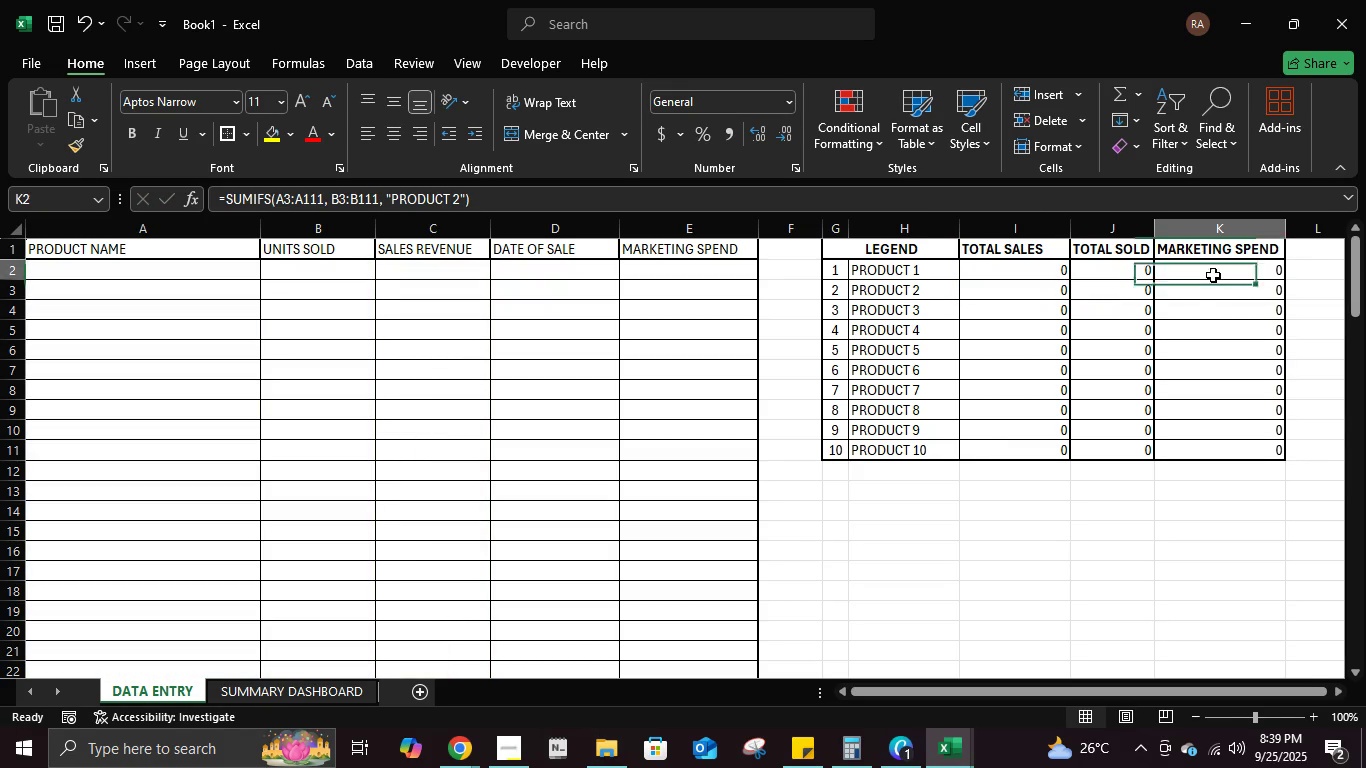 
double_click([1213, 275])
 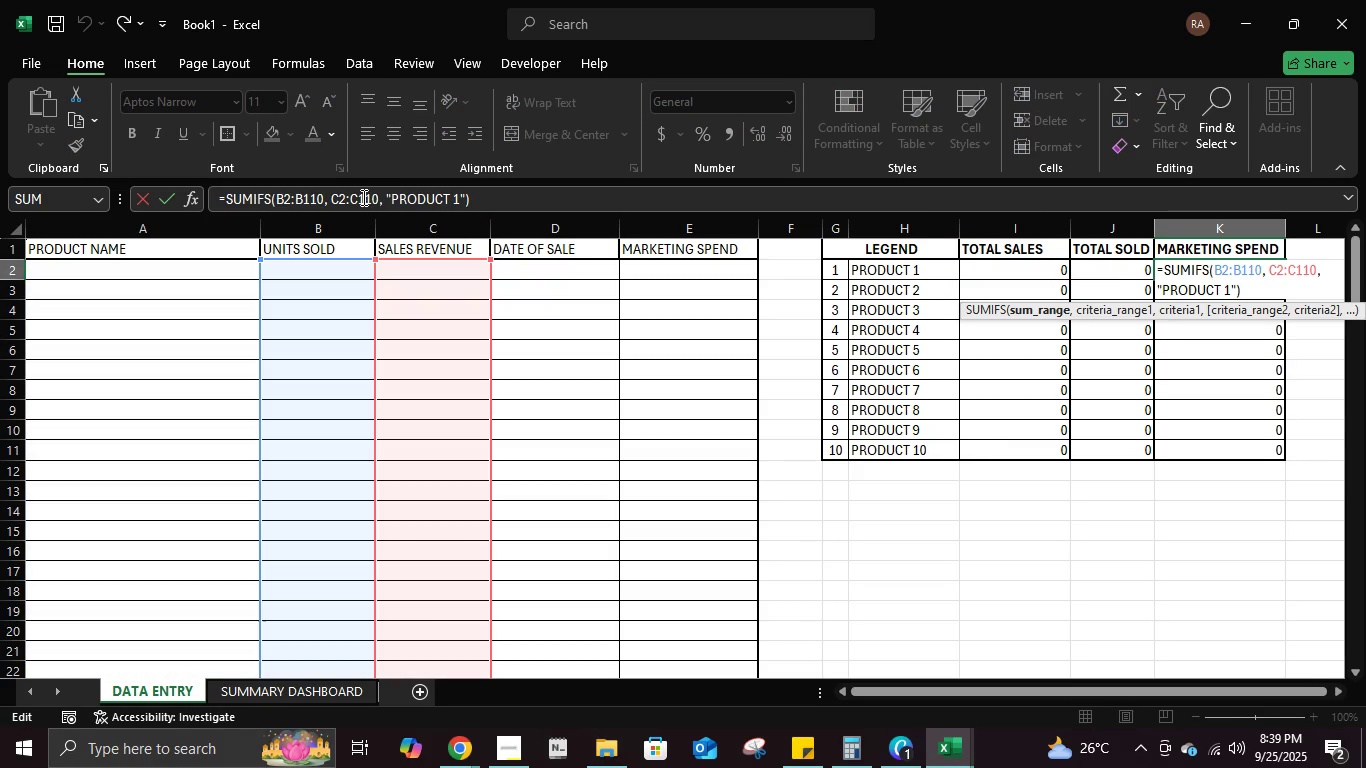 
left_click([354, 195])
 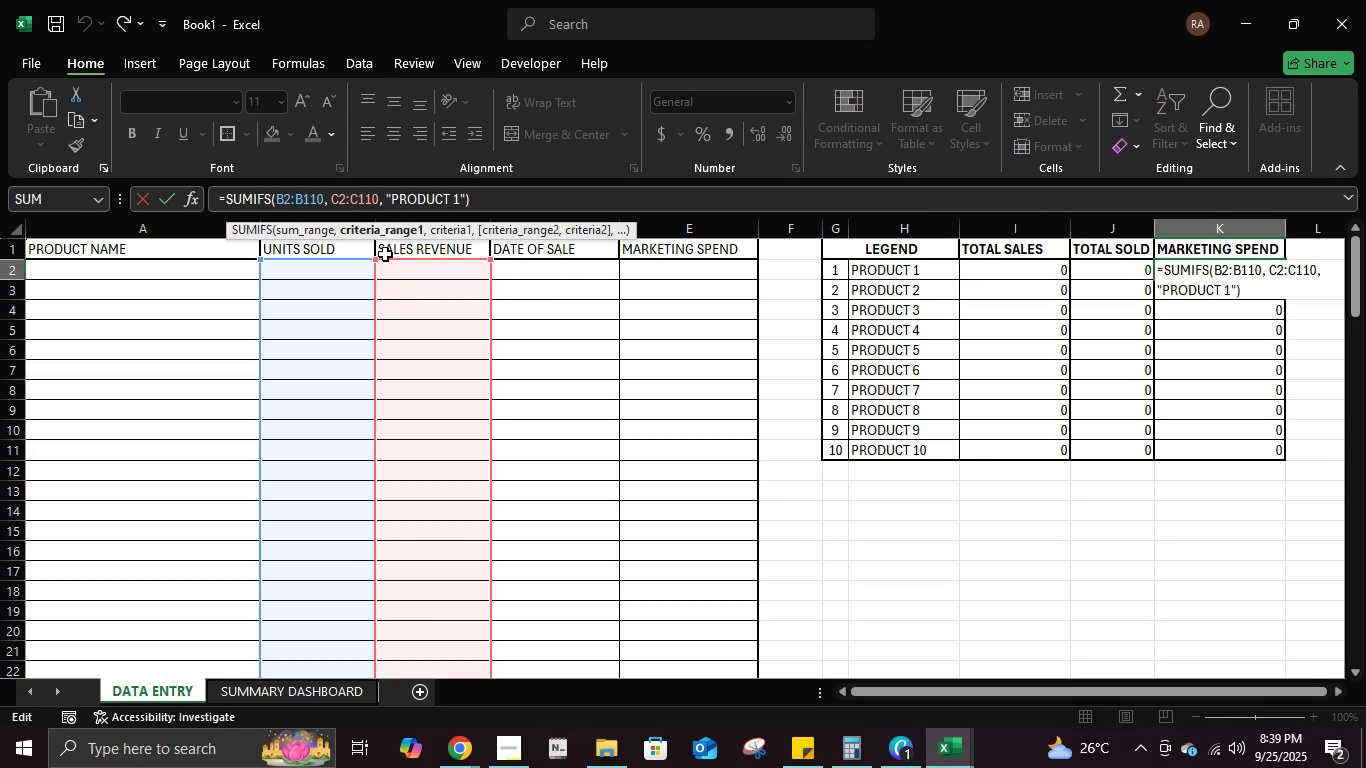 
key(ArrowRight)
 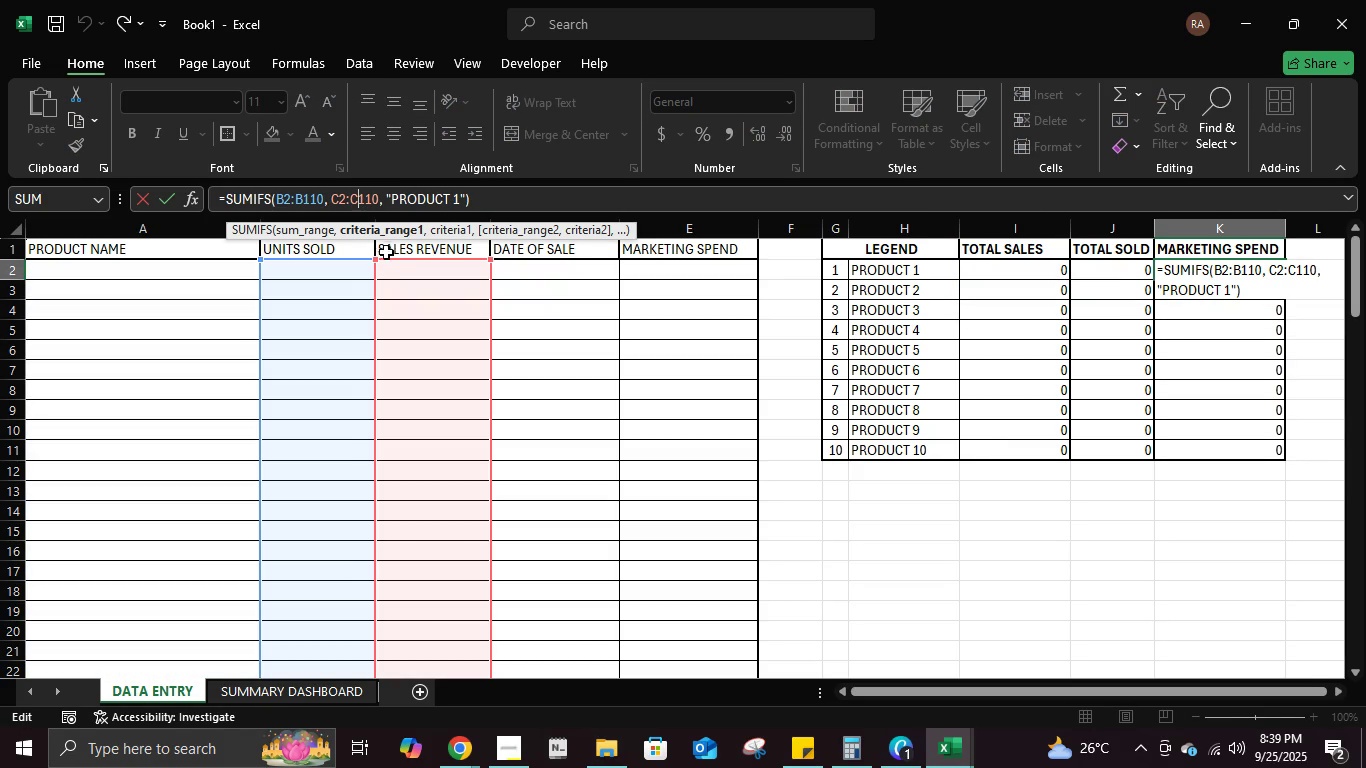 
key(Backspace)
 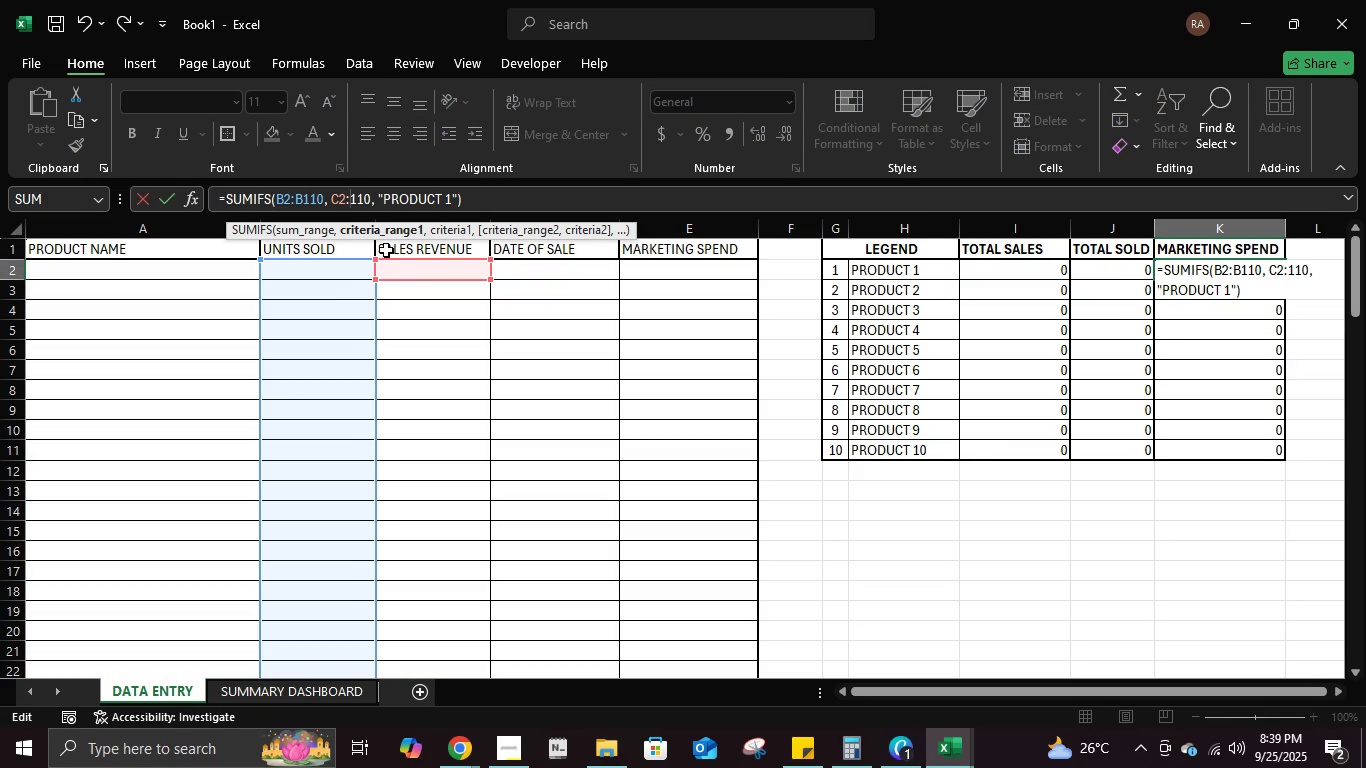 
key(E)
 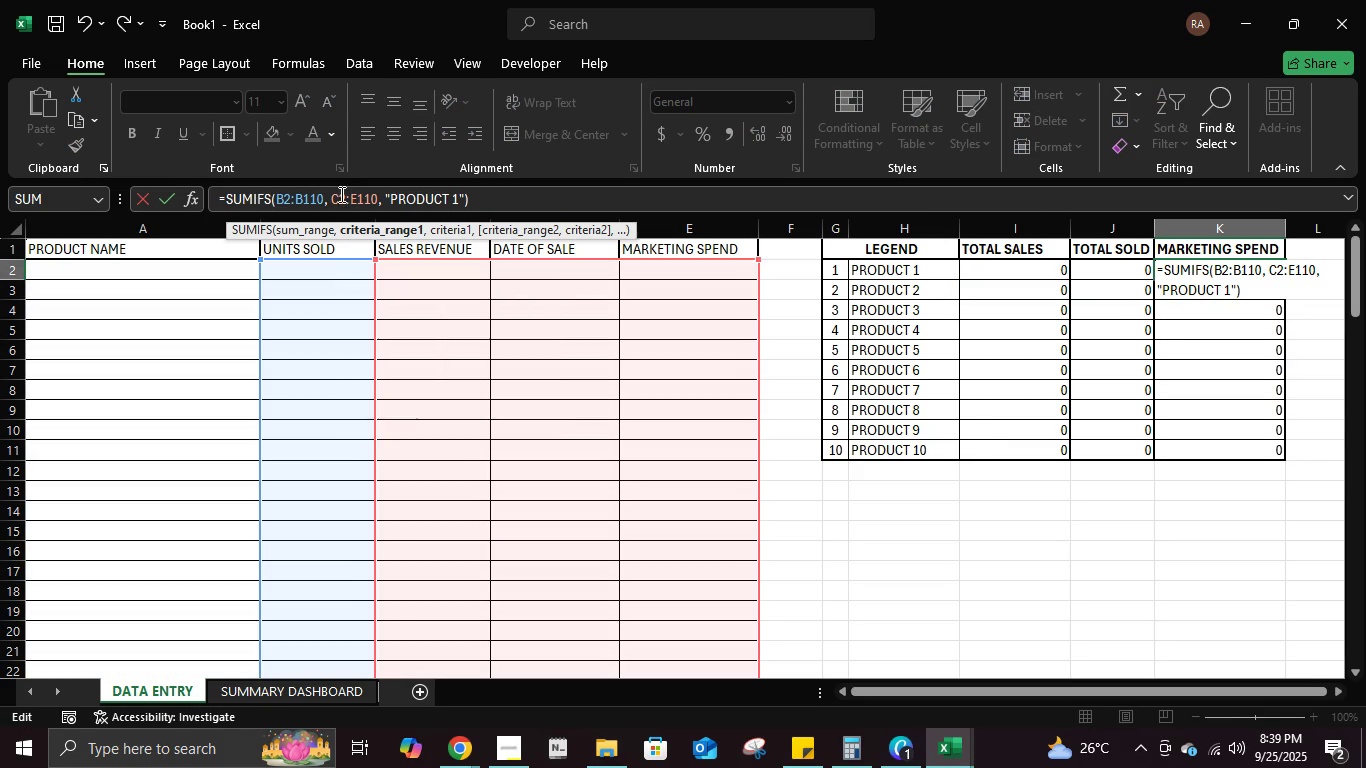 
left_click([340, 194])
 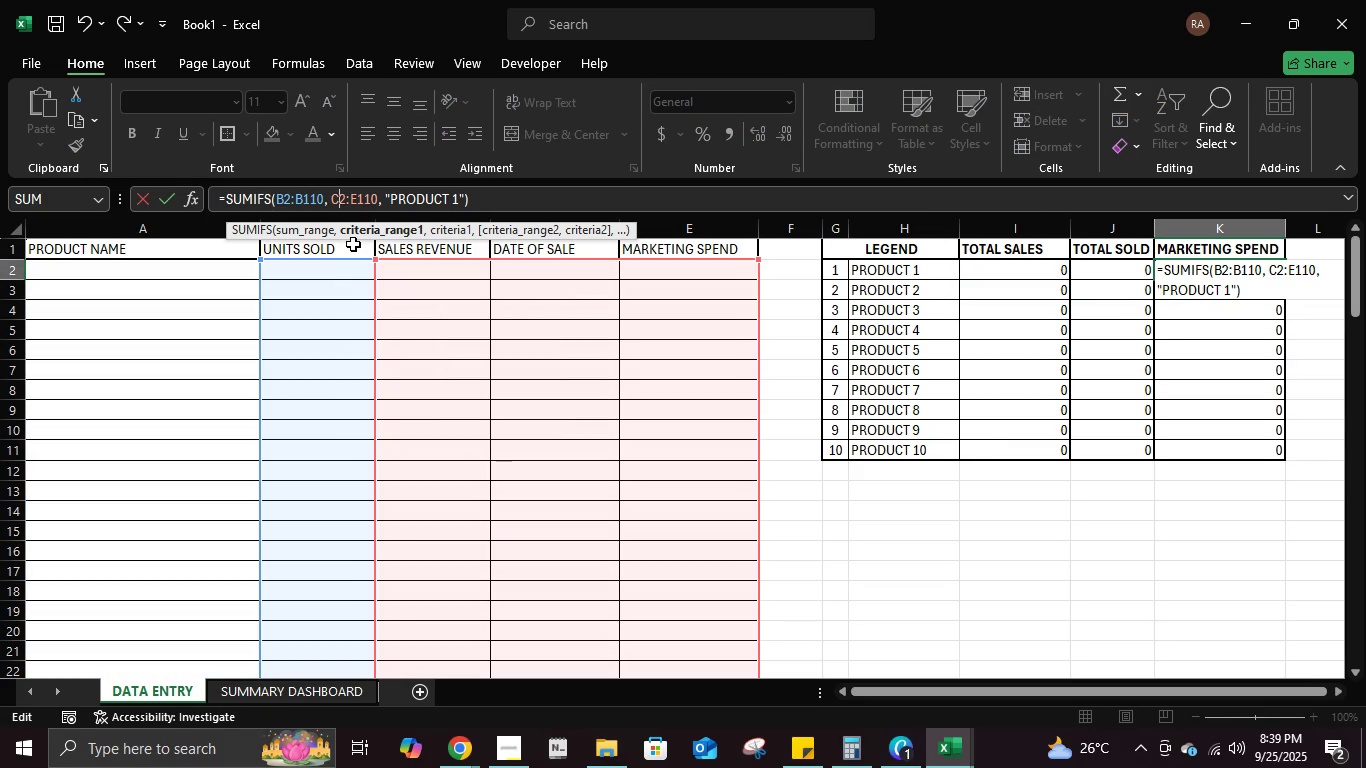 
key(Backspace)
 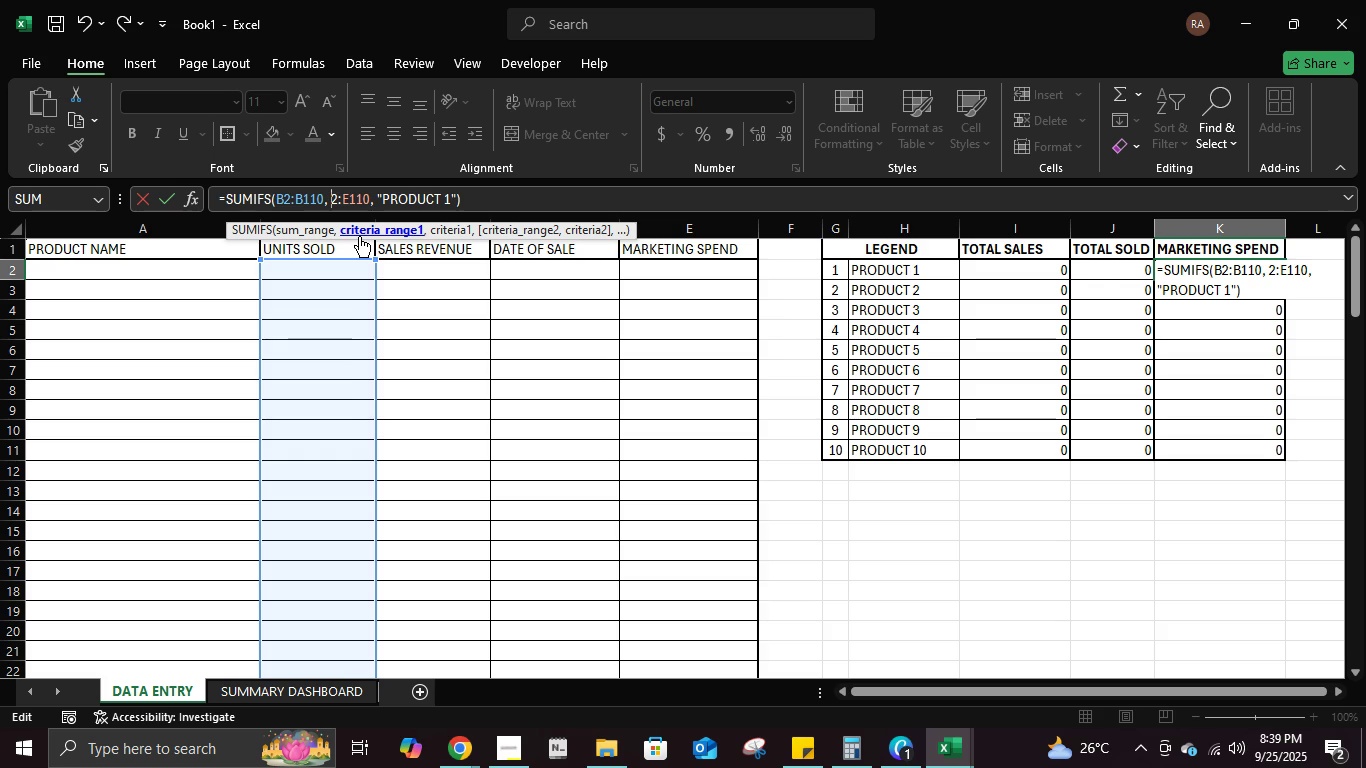 
key(E)
 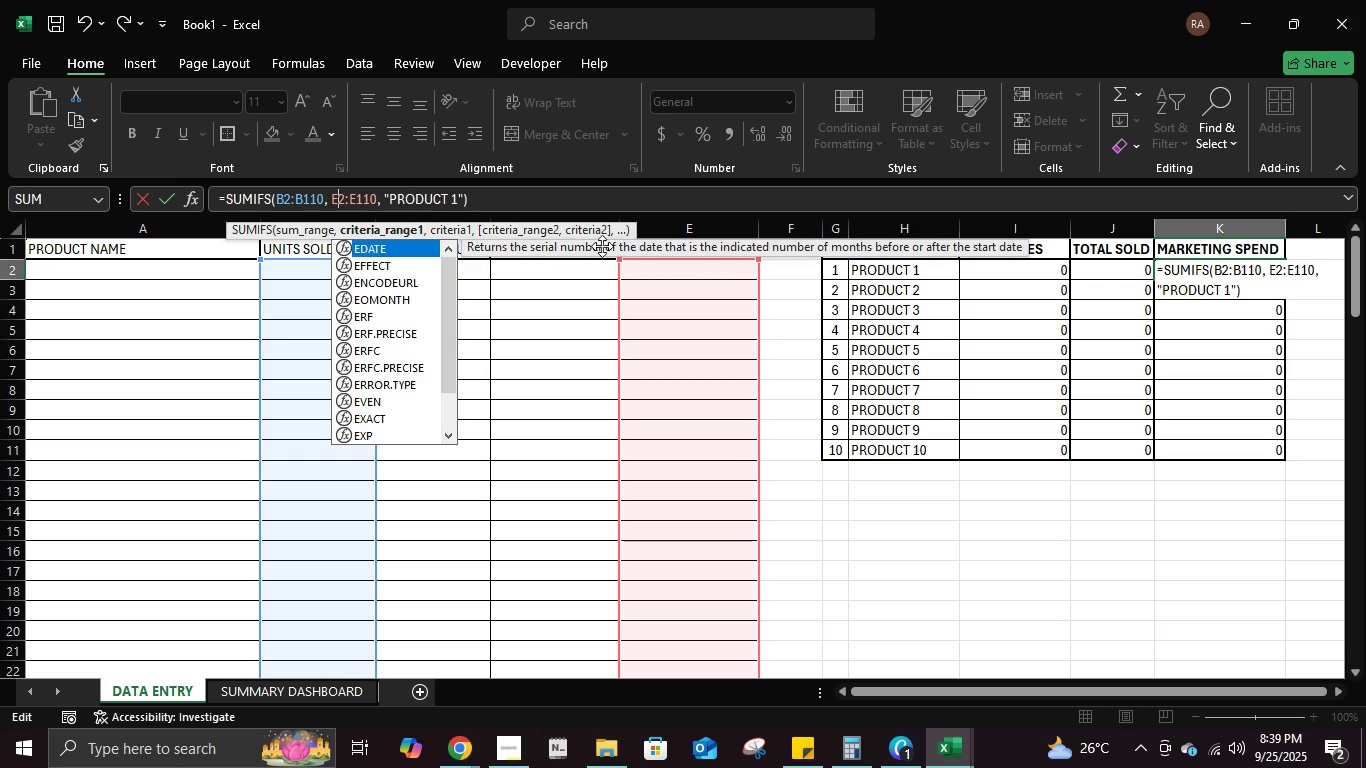 
key(Enter)
 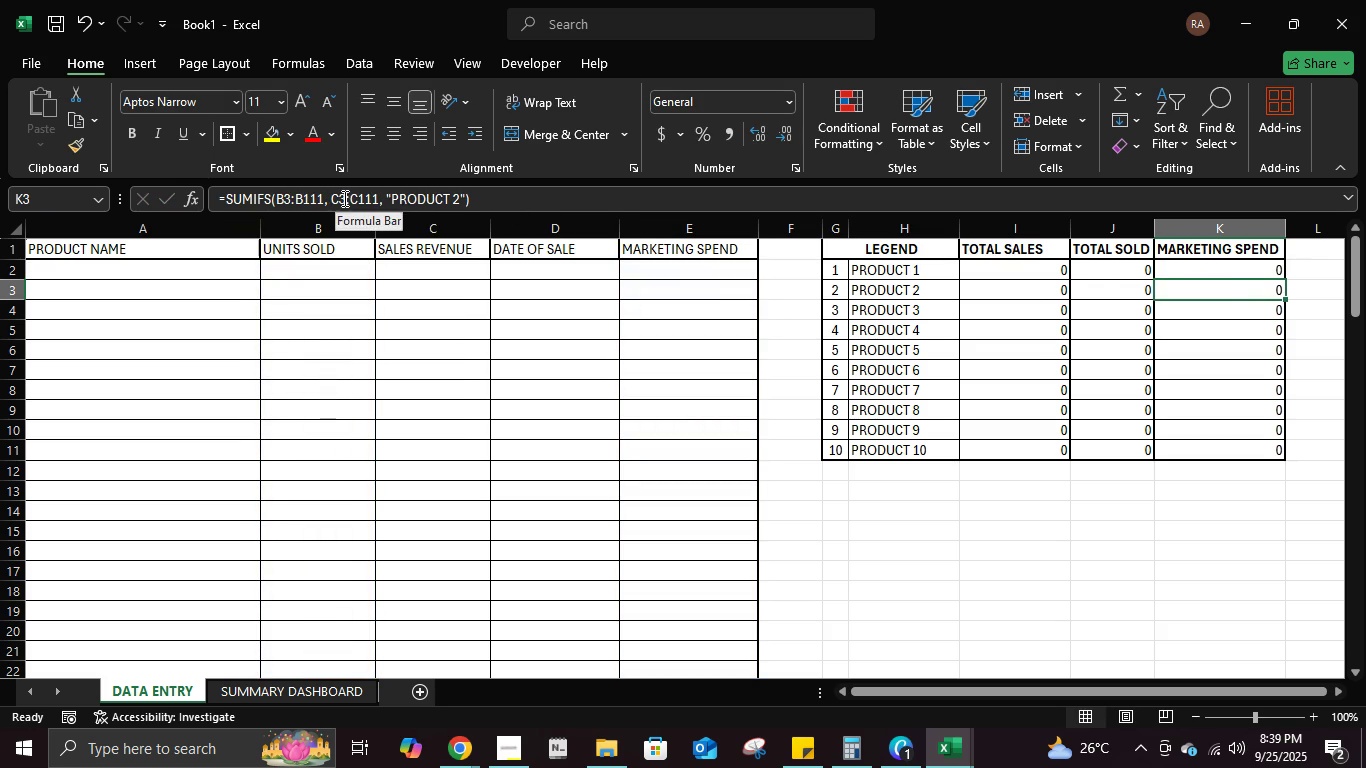 
left_click([337, 198])
 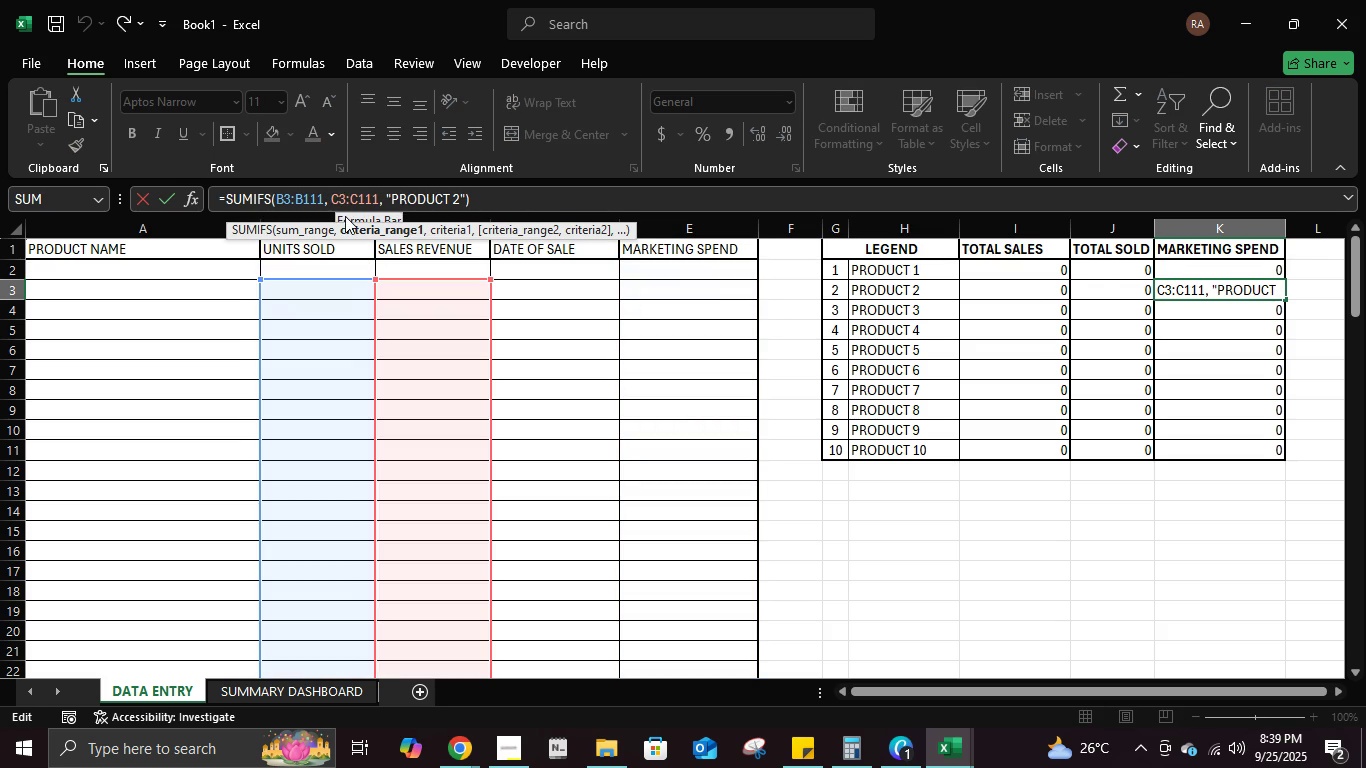 
key(Backspace)
 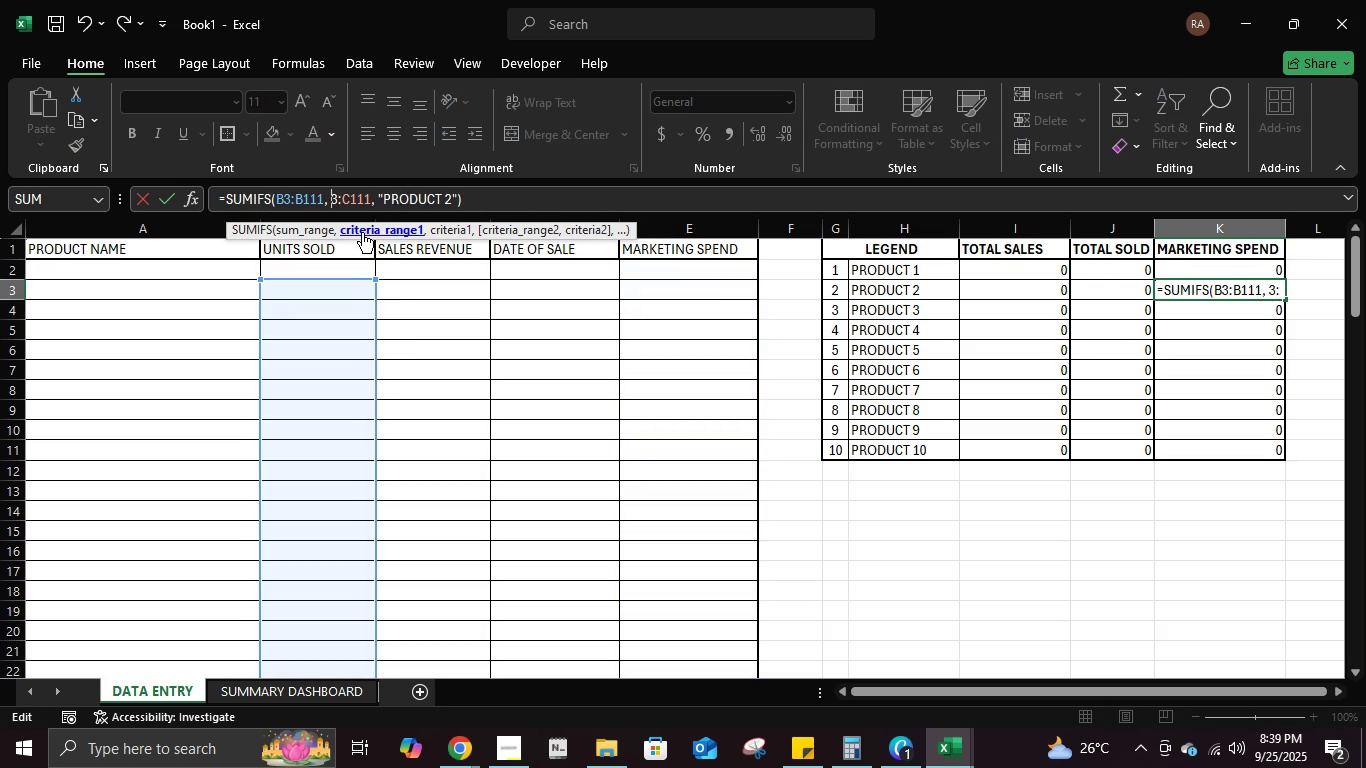 
key(E)
 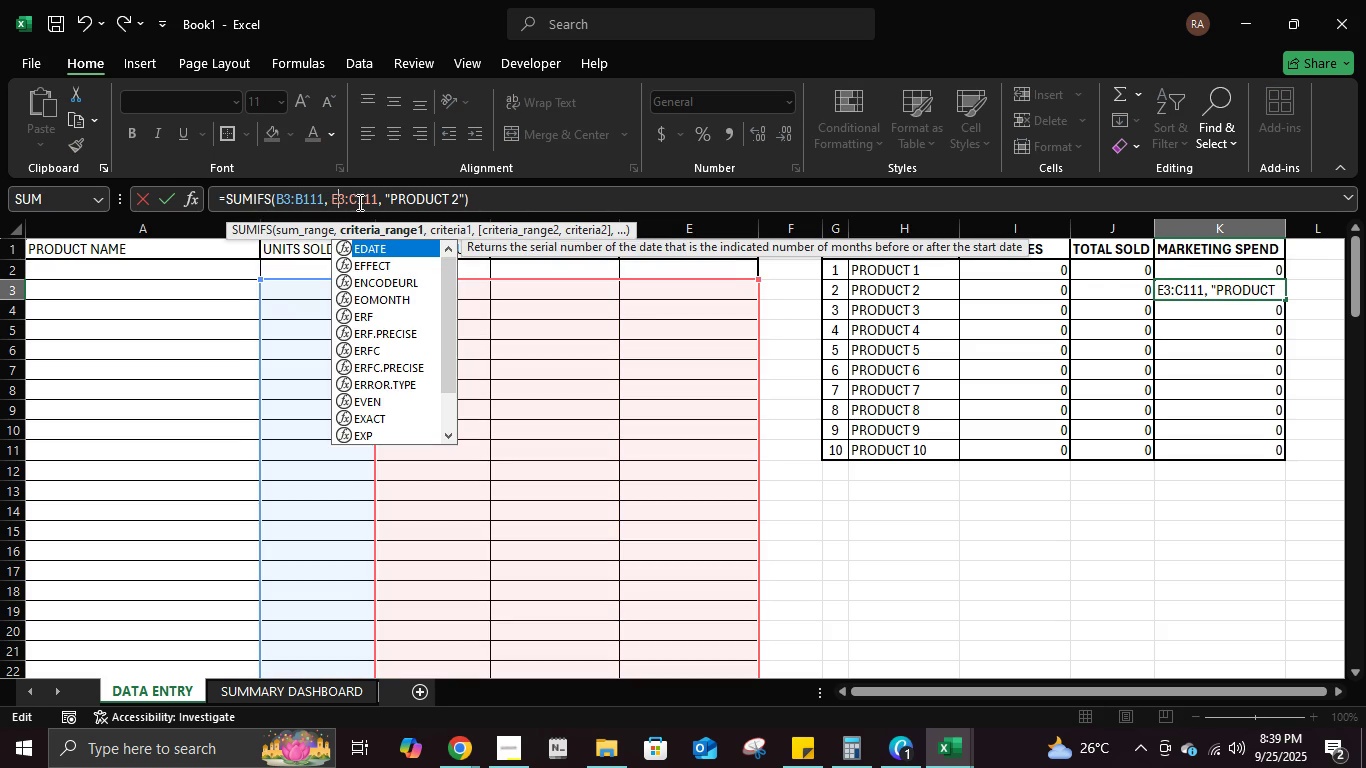 
left_click([358, 202])
 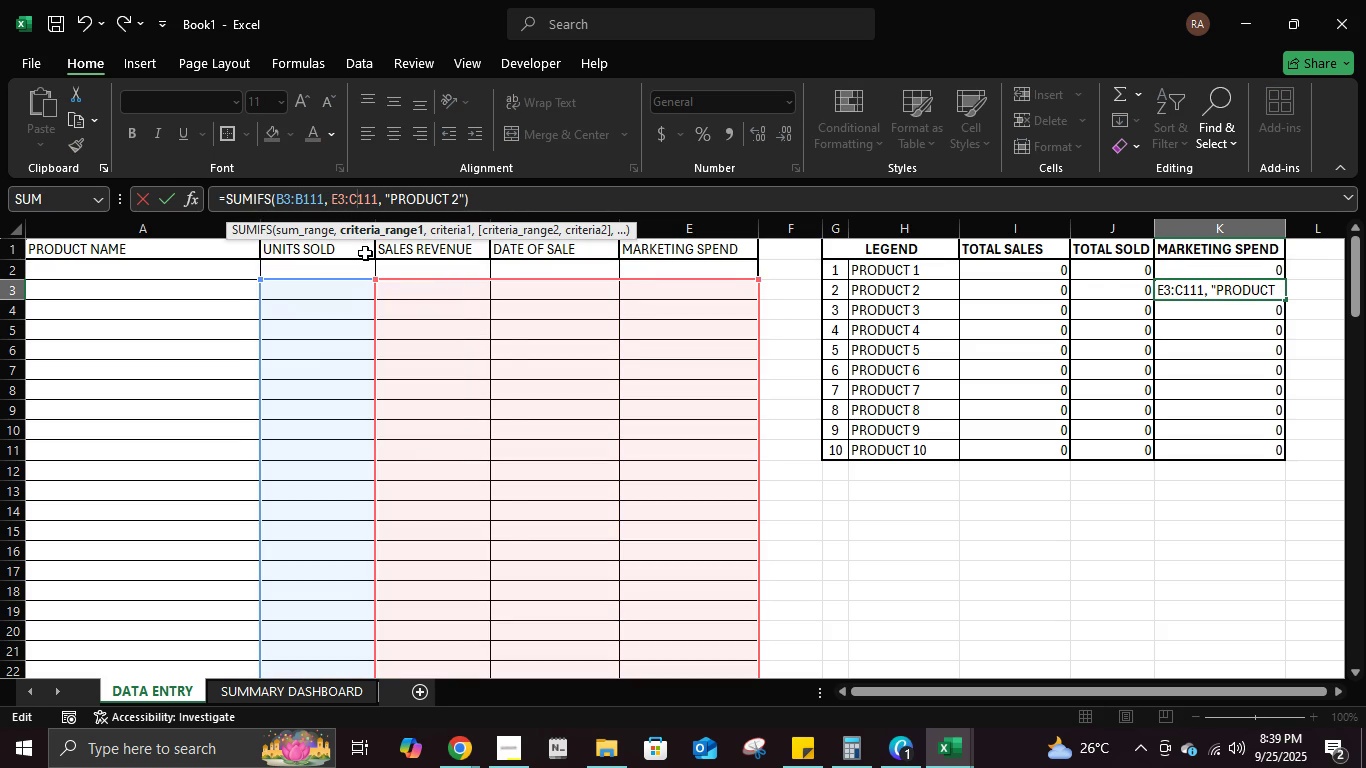 
key(Backspace)
 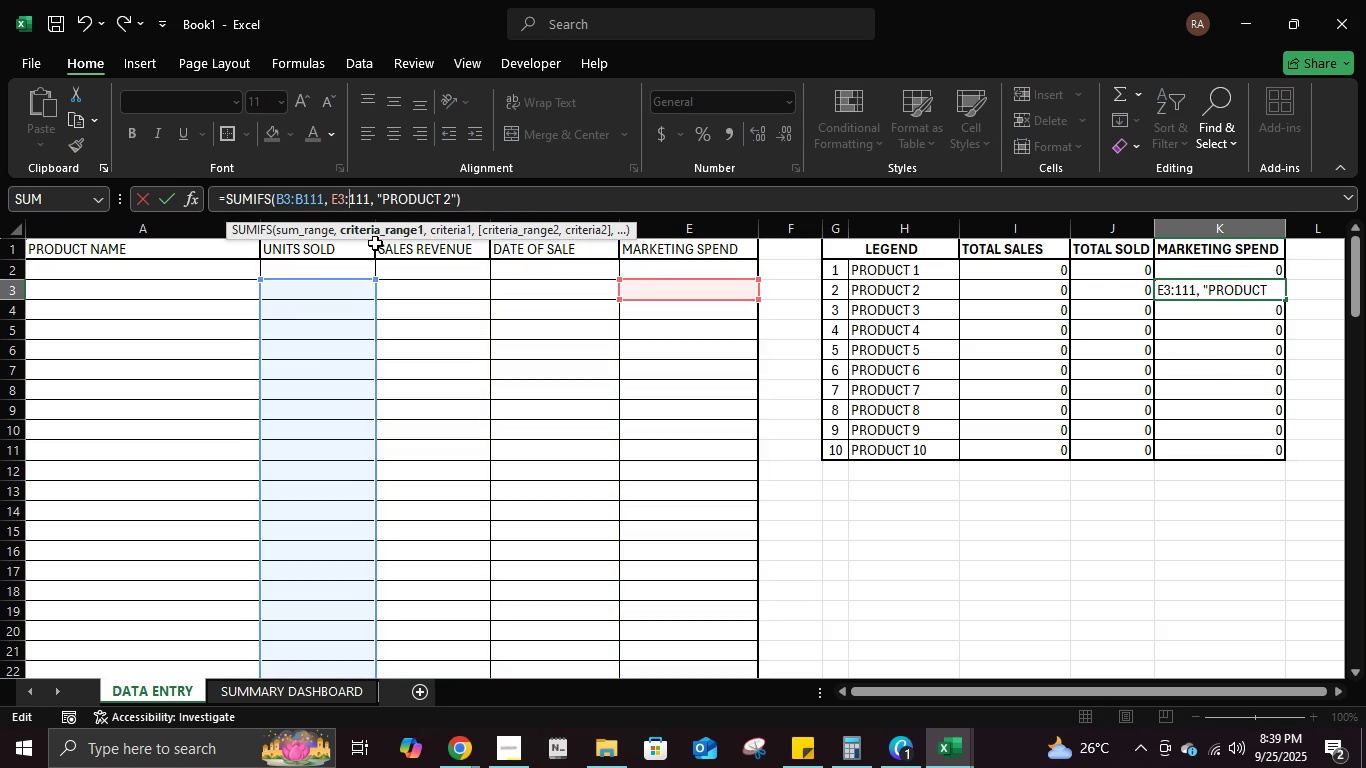 
key(E)
 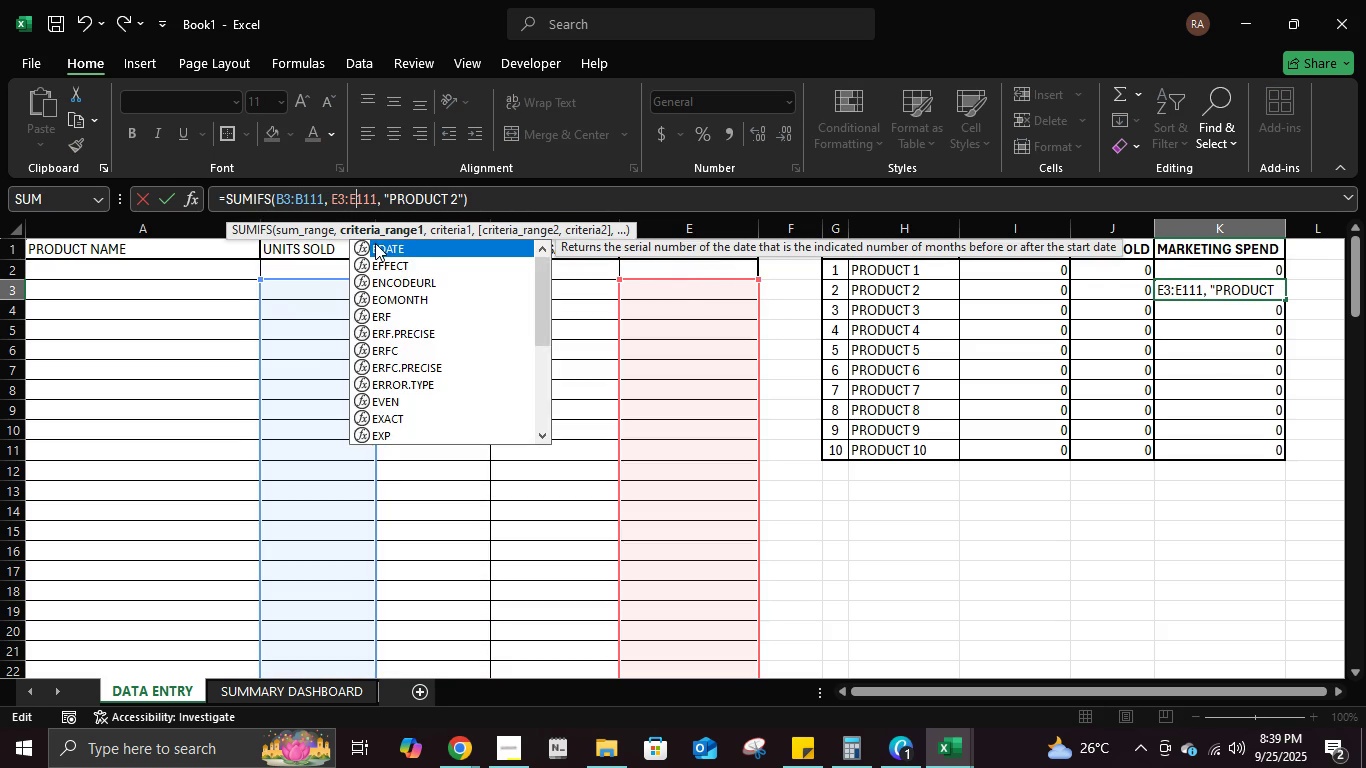 
key(Enter)
 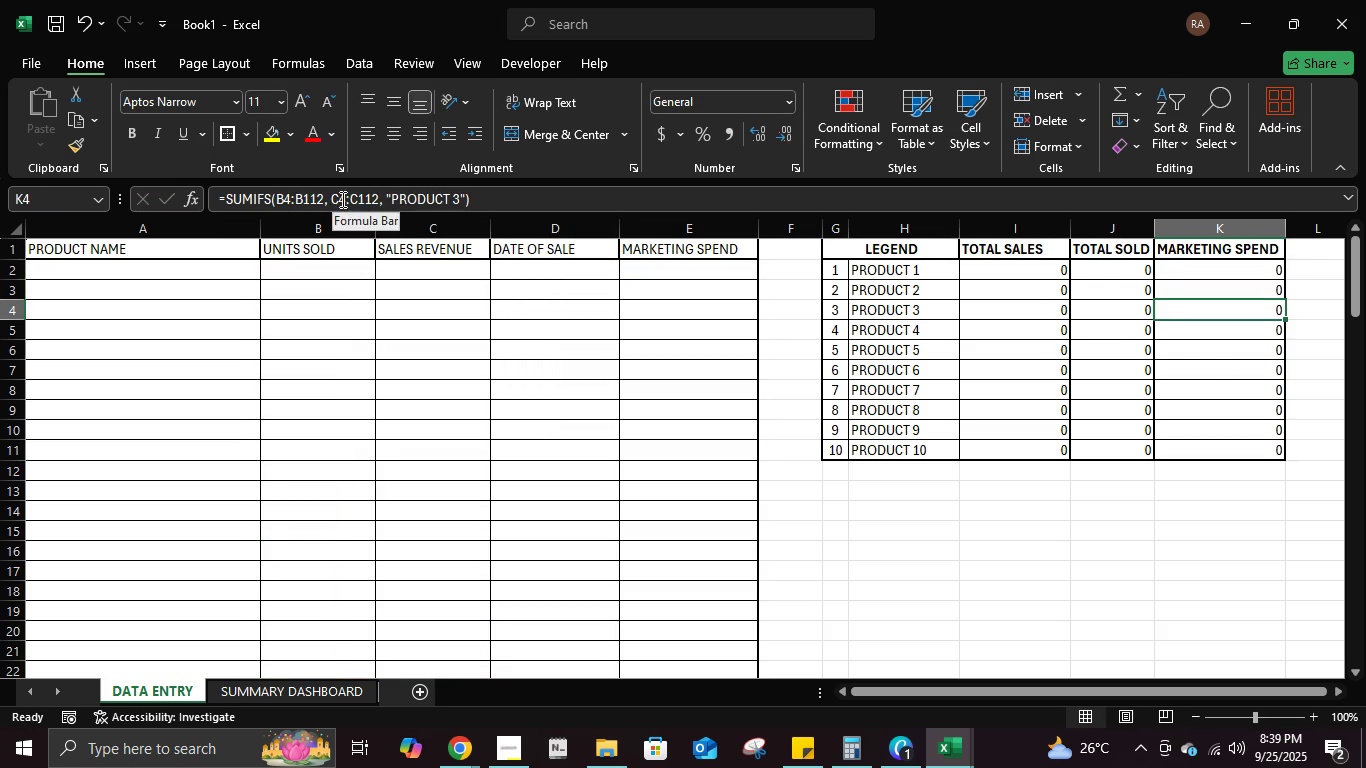 
left_click([337, 199])
 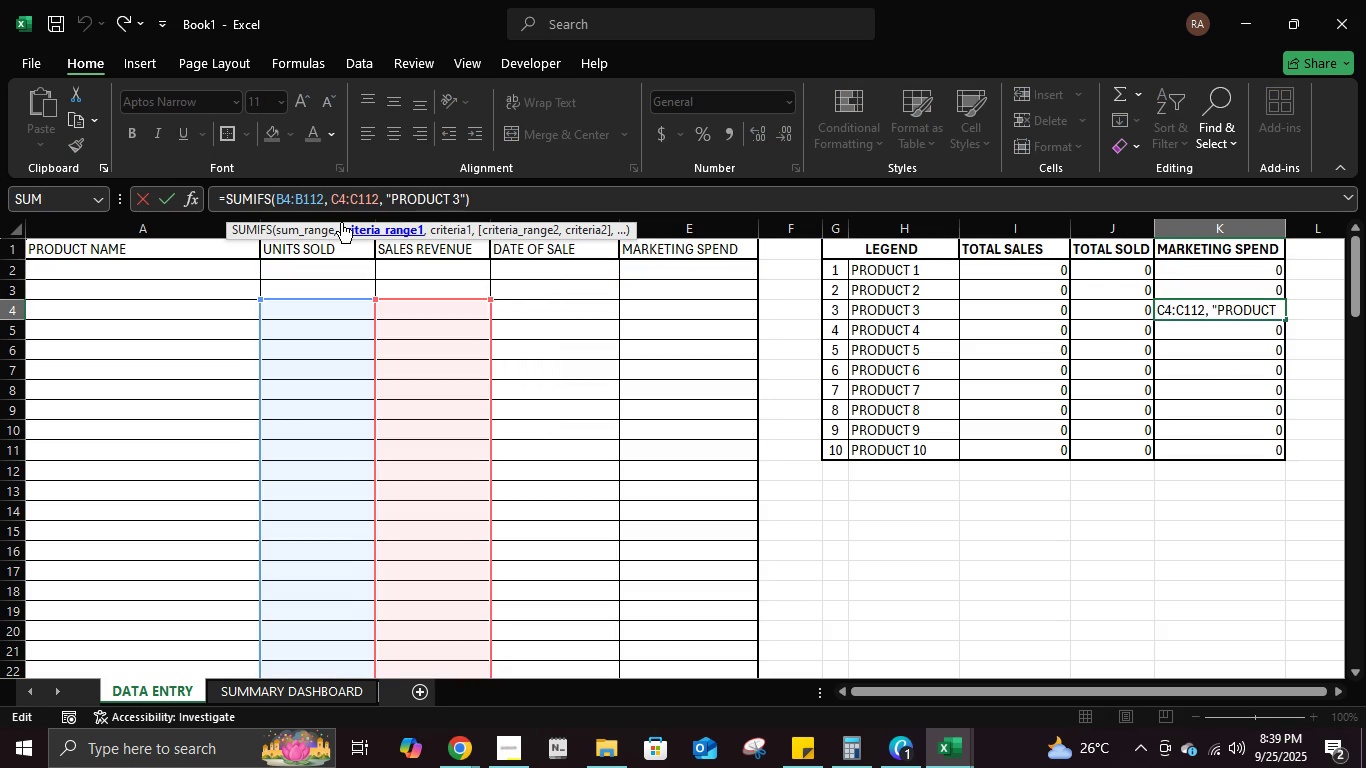 
key(Backspace)
 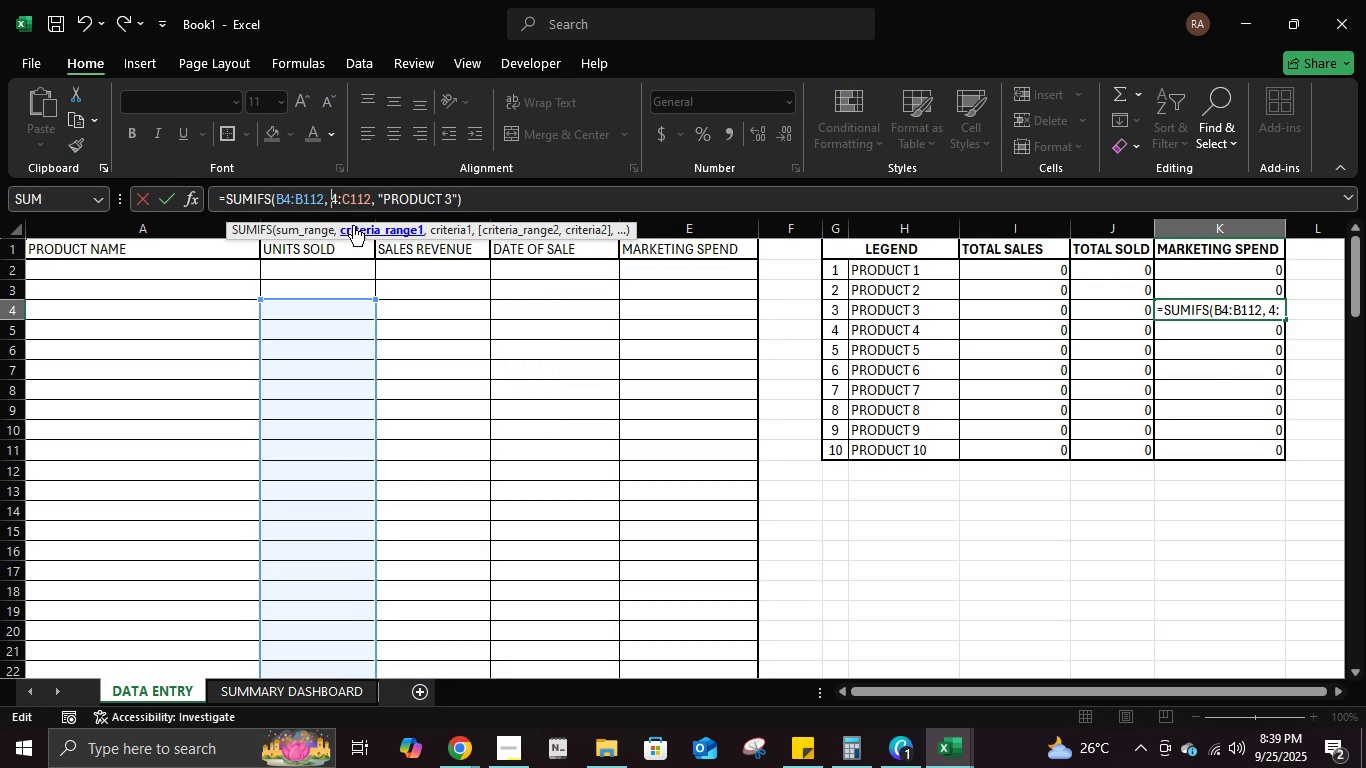 
key(E)
 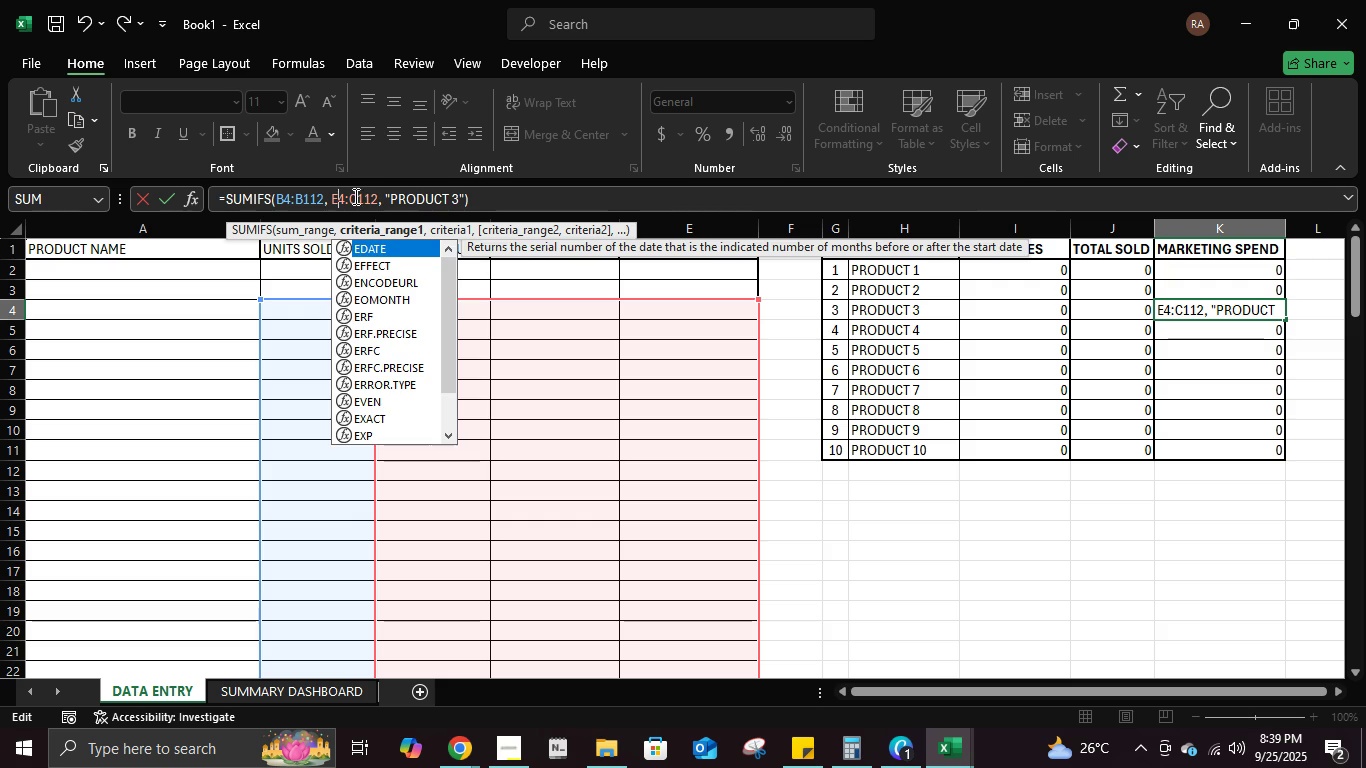 
left_click([354, 196])
 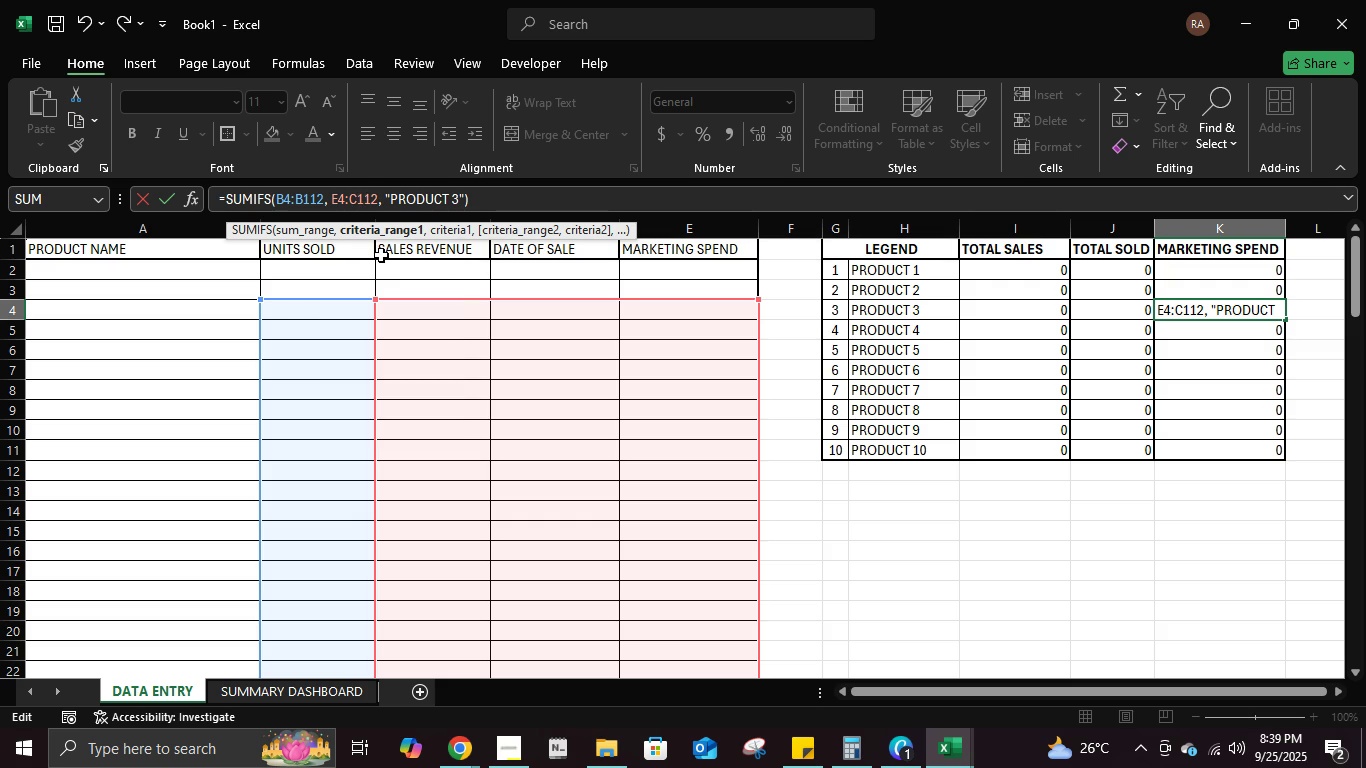 
key(Backspace)
 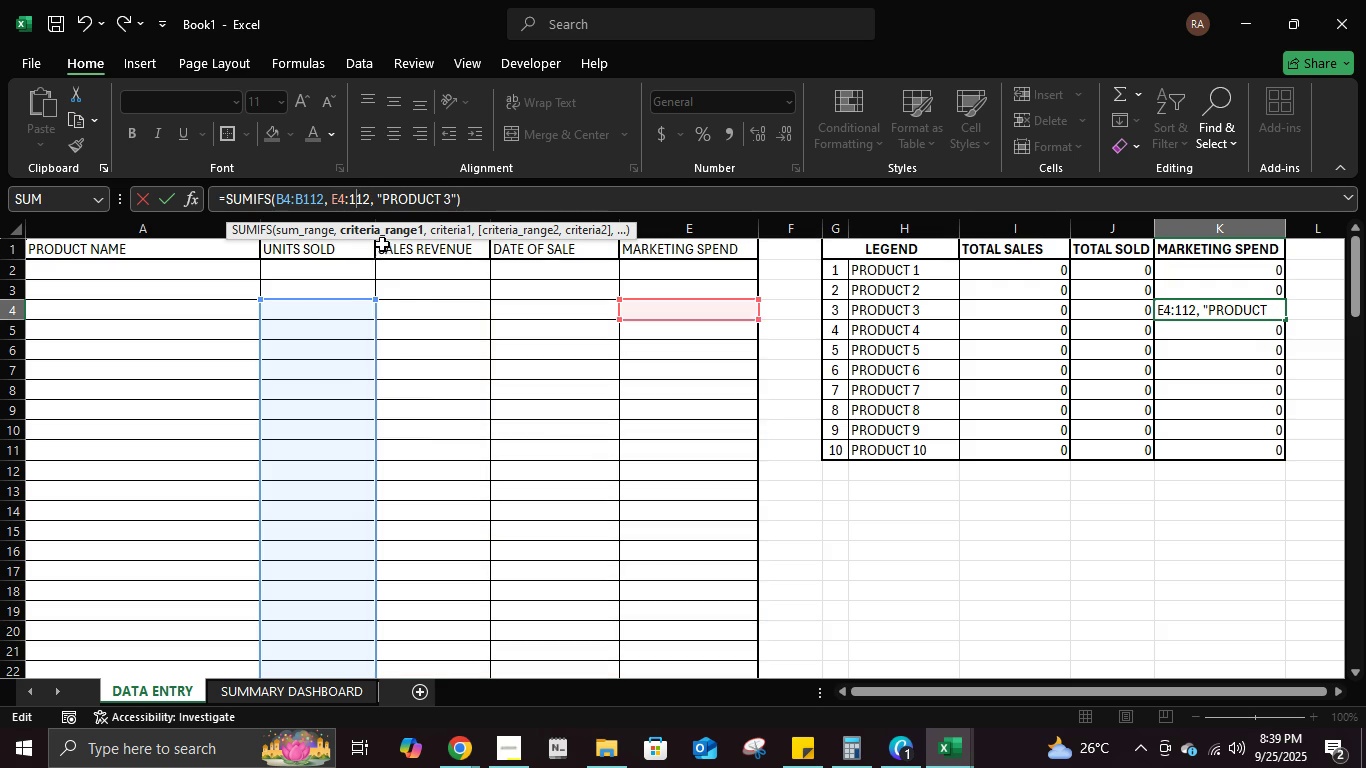 
key(E)
 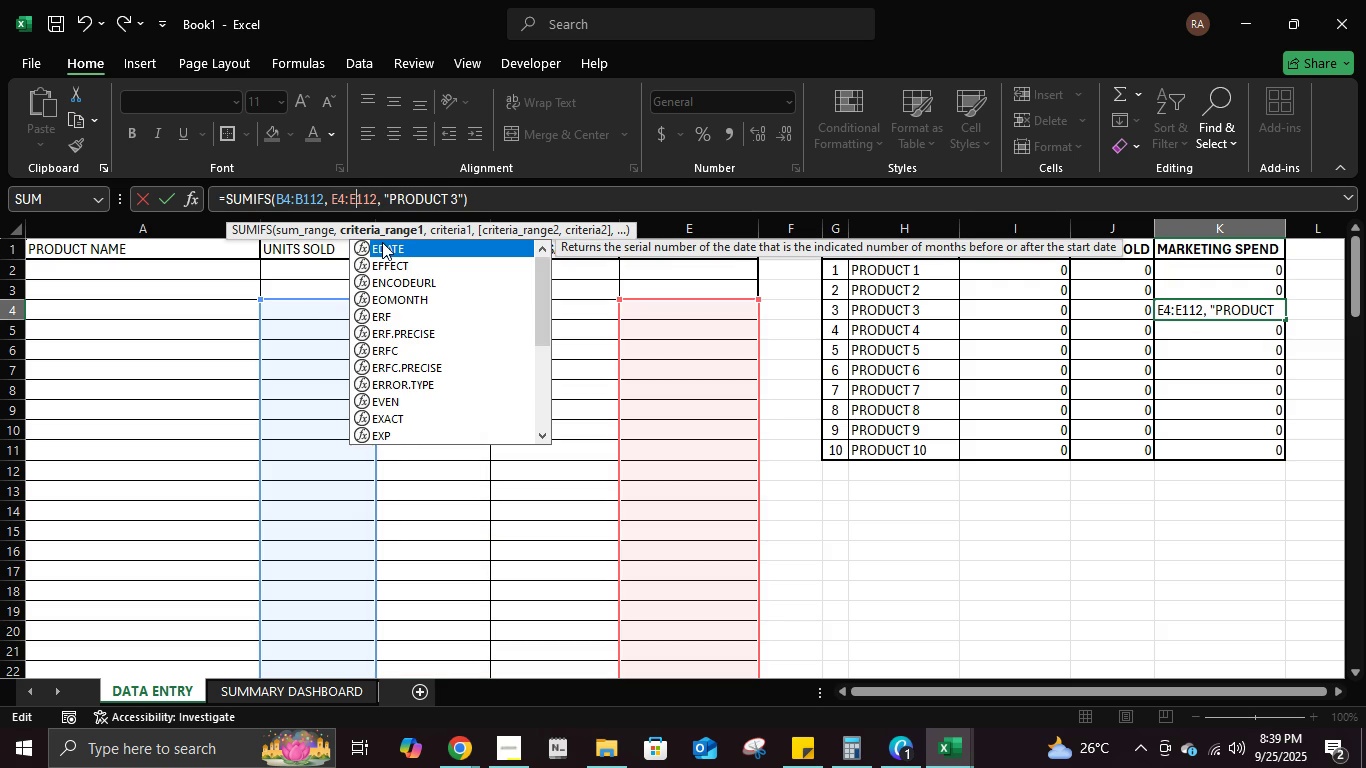 
key(Enter)
 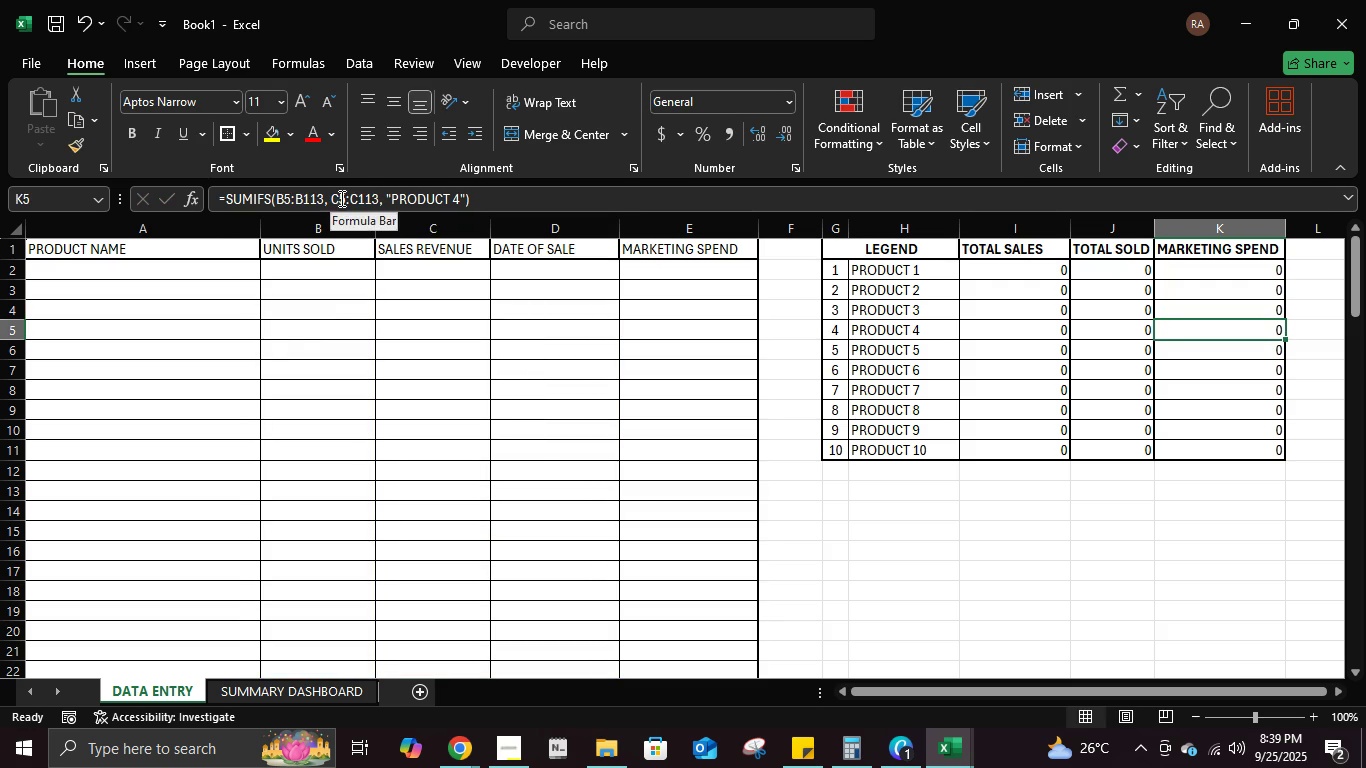 
left_click([340, 198])
 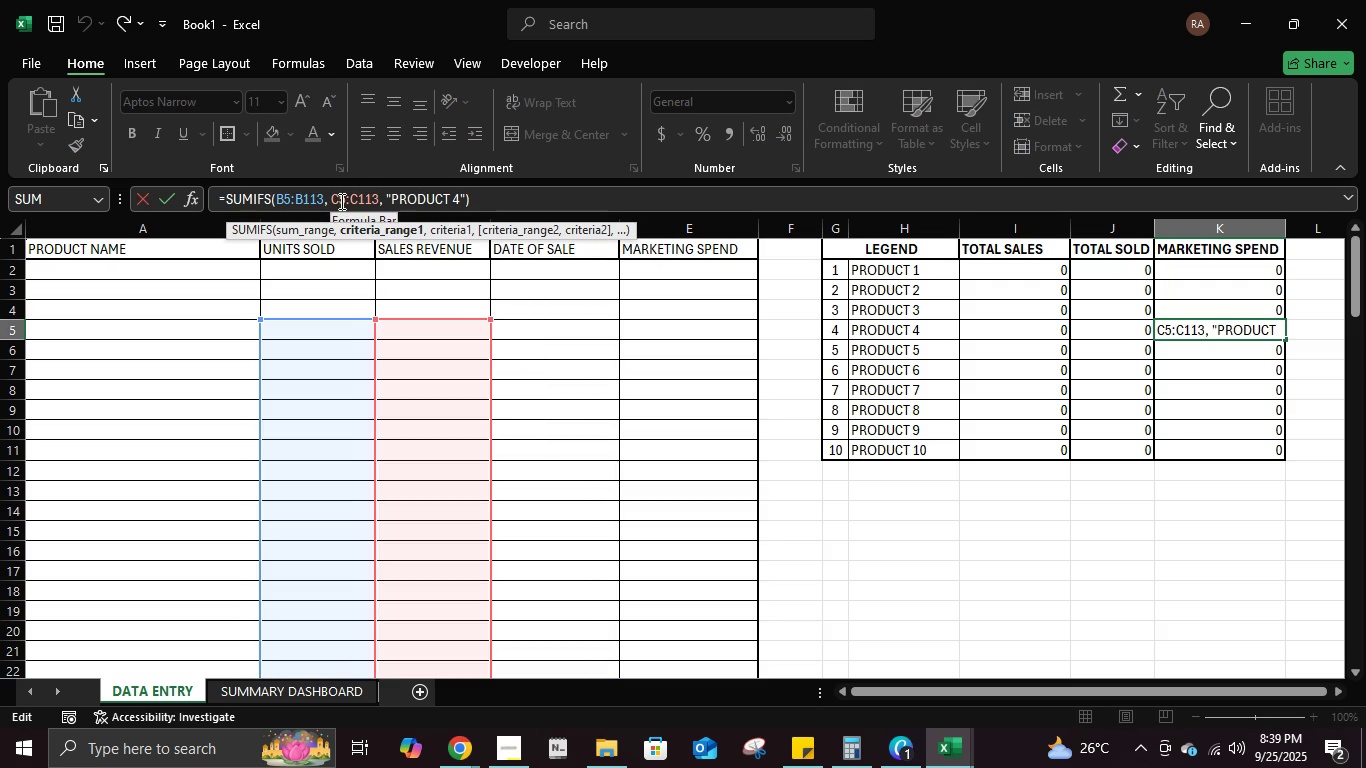 
key(Backspace)
 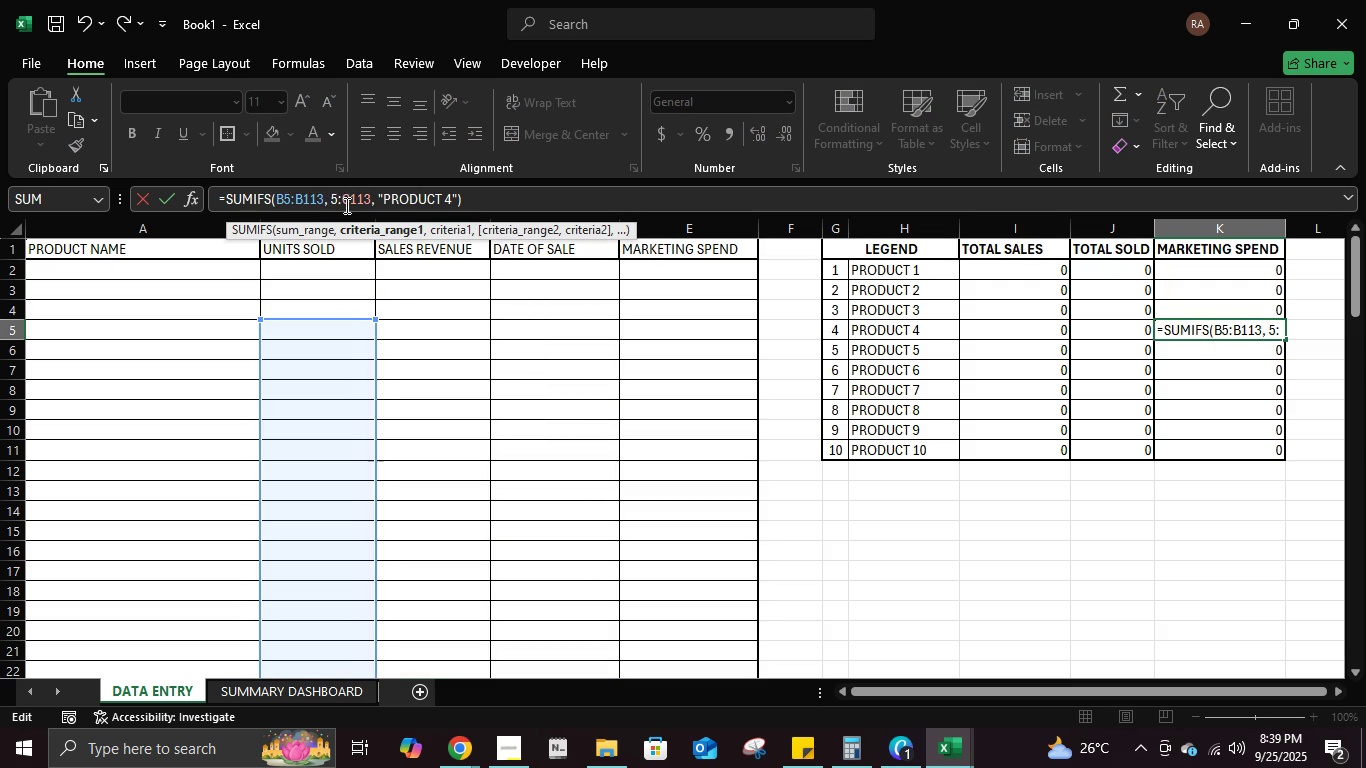 
key(E)
 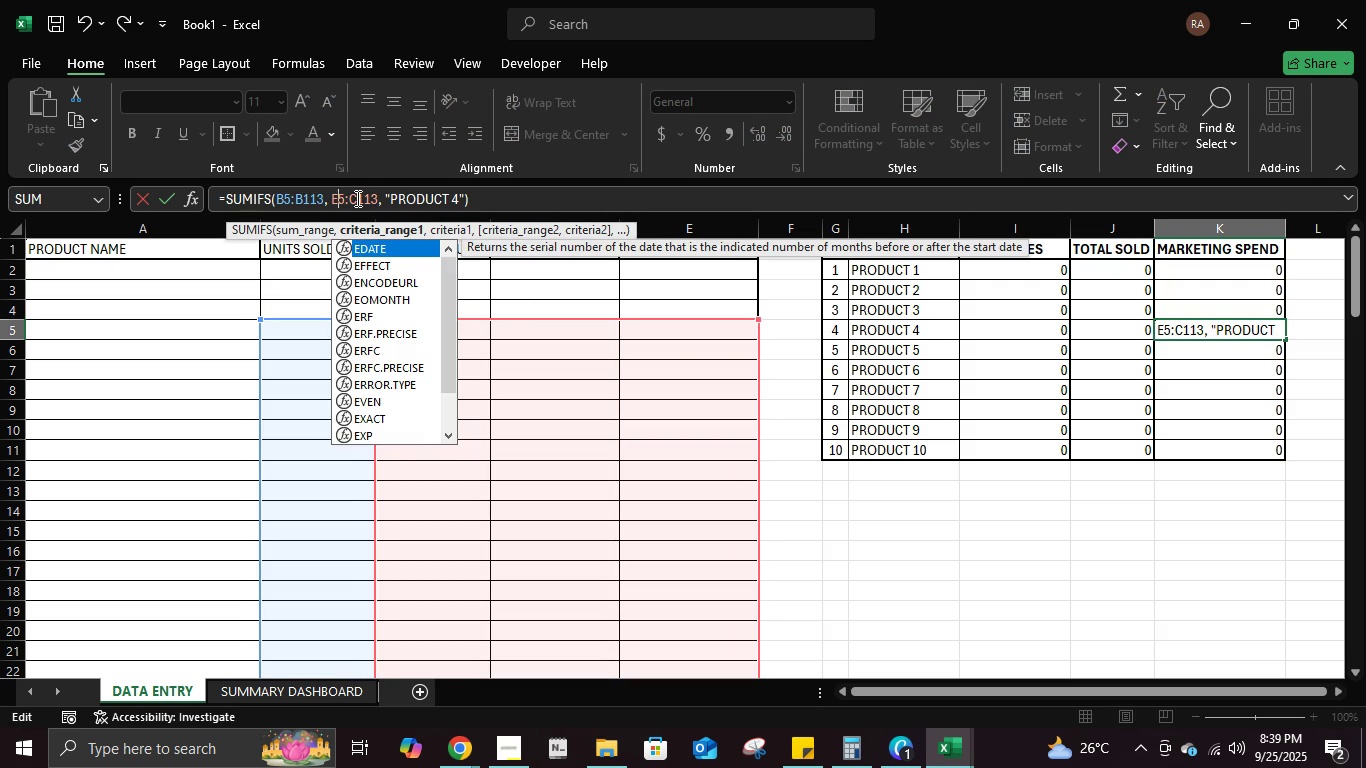 
left_click([356, 198])
 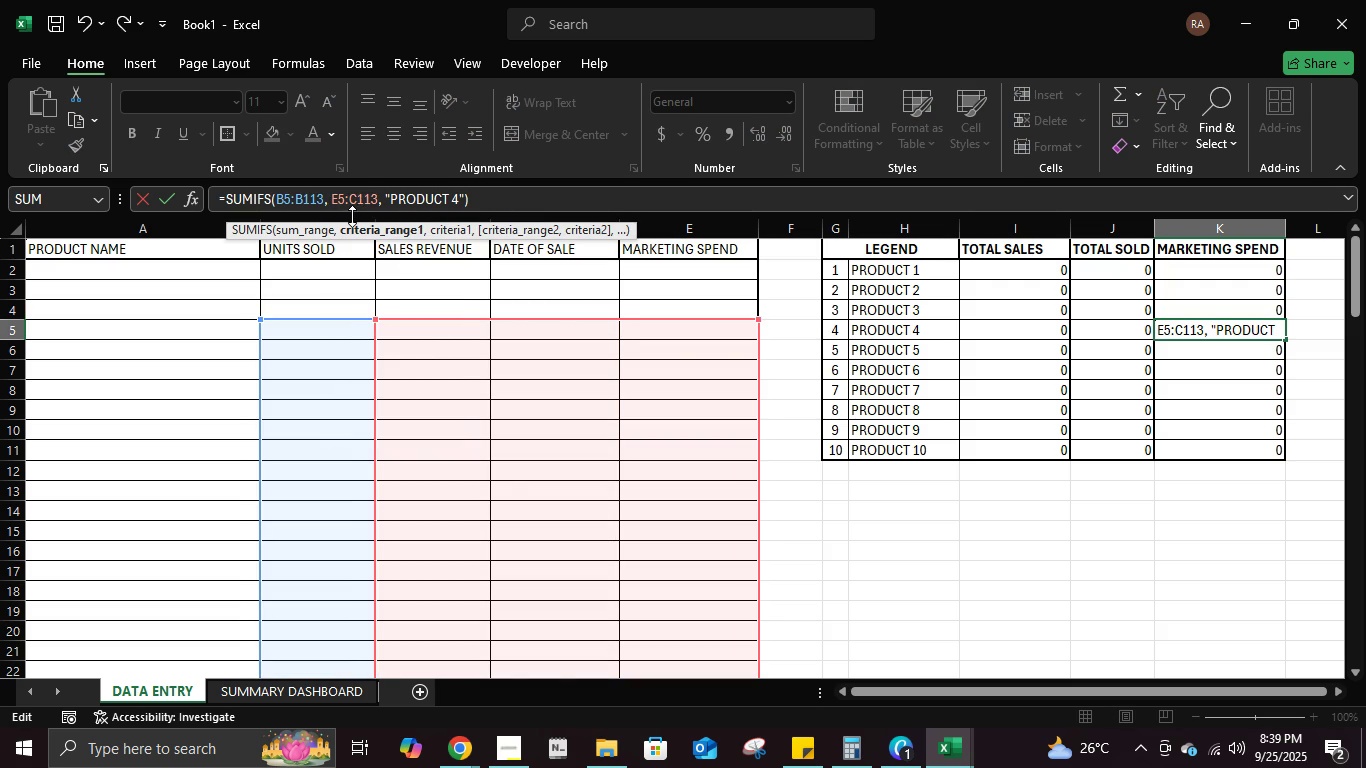 
key(Backspace)
 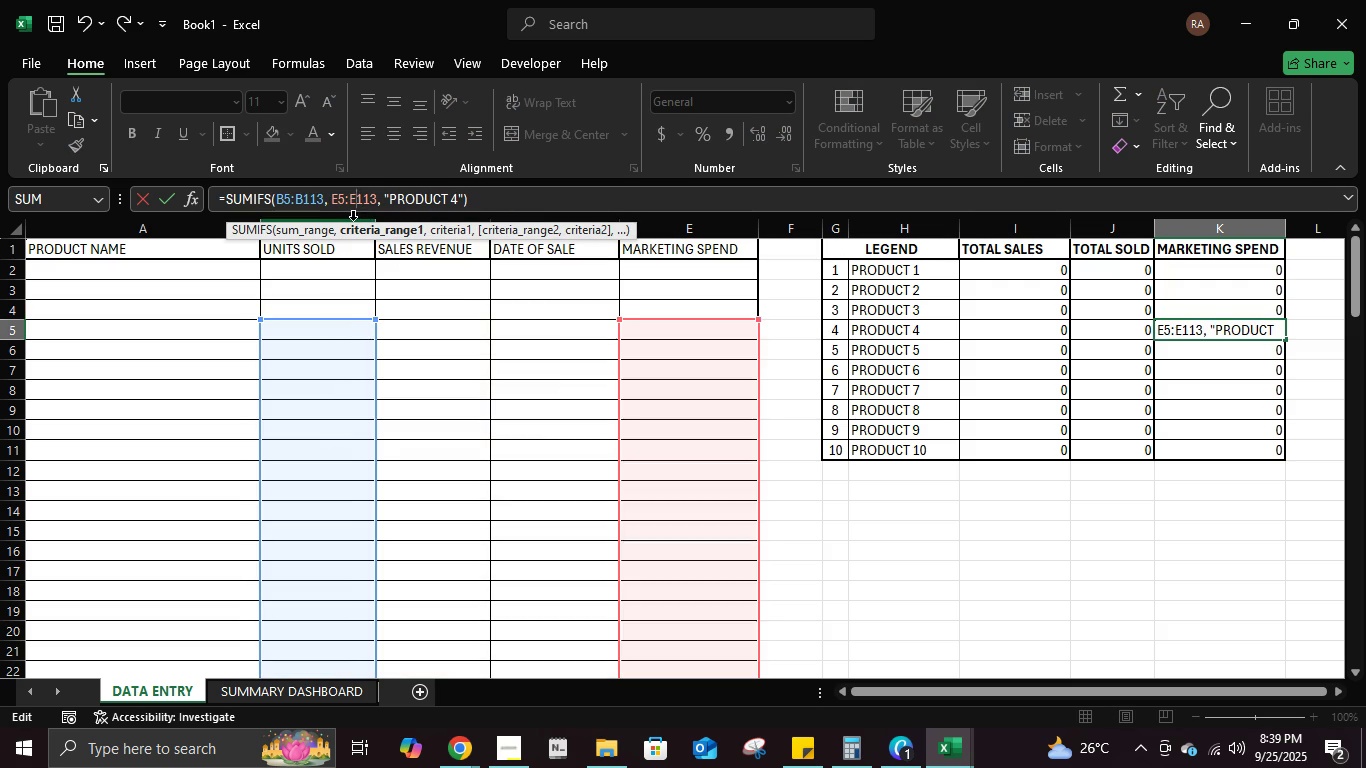 
key(E)
 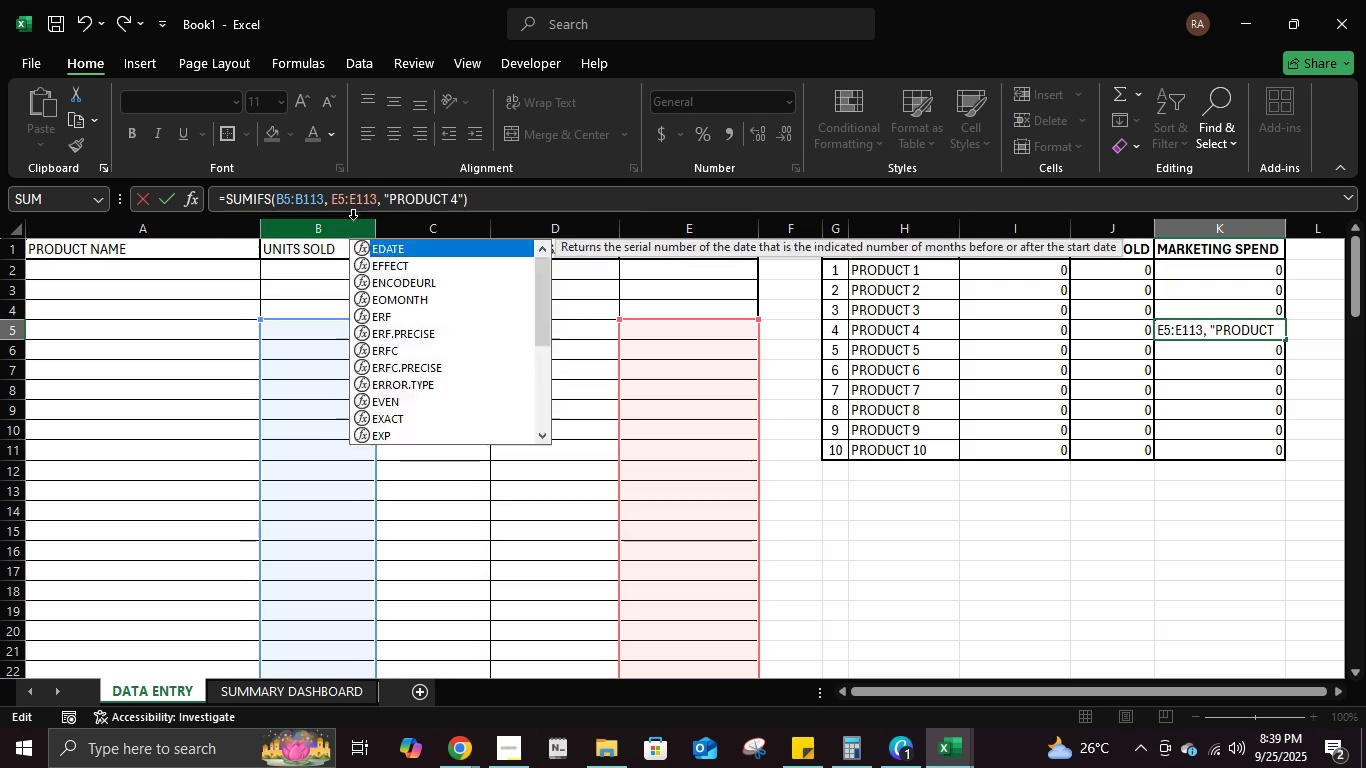 
key(Enter)
 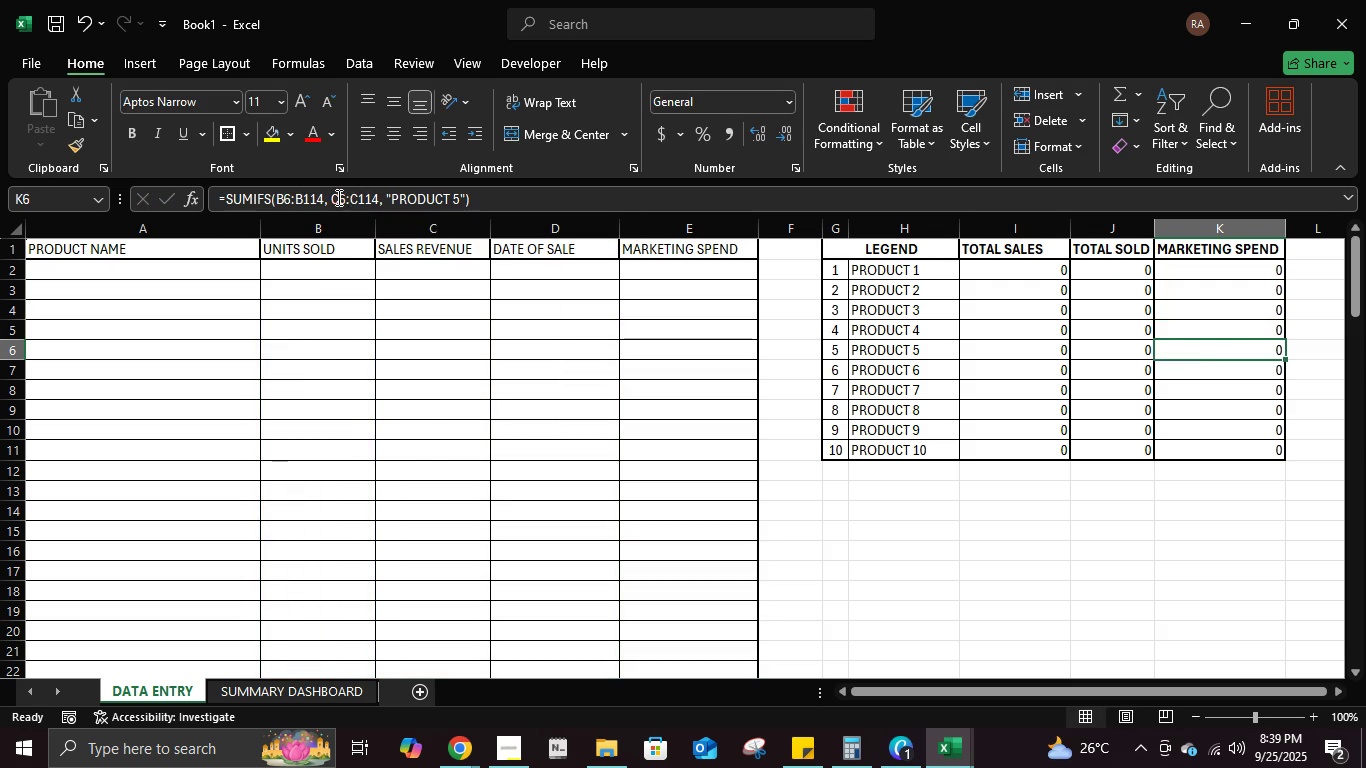 
left_click([337, 197])
 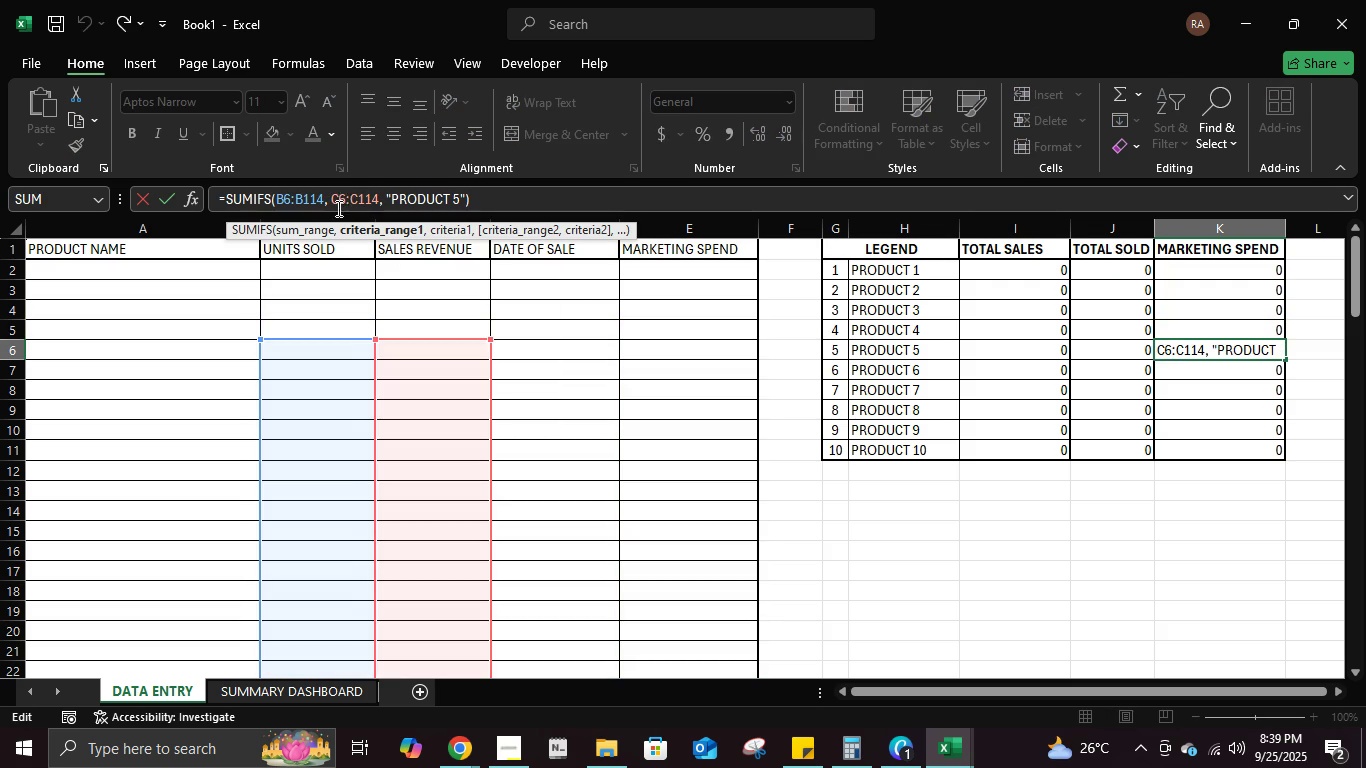 
key(Backspace)
 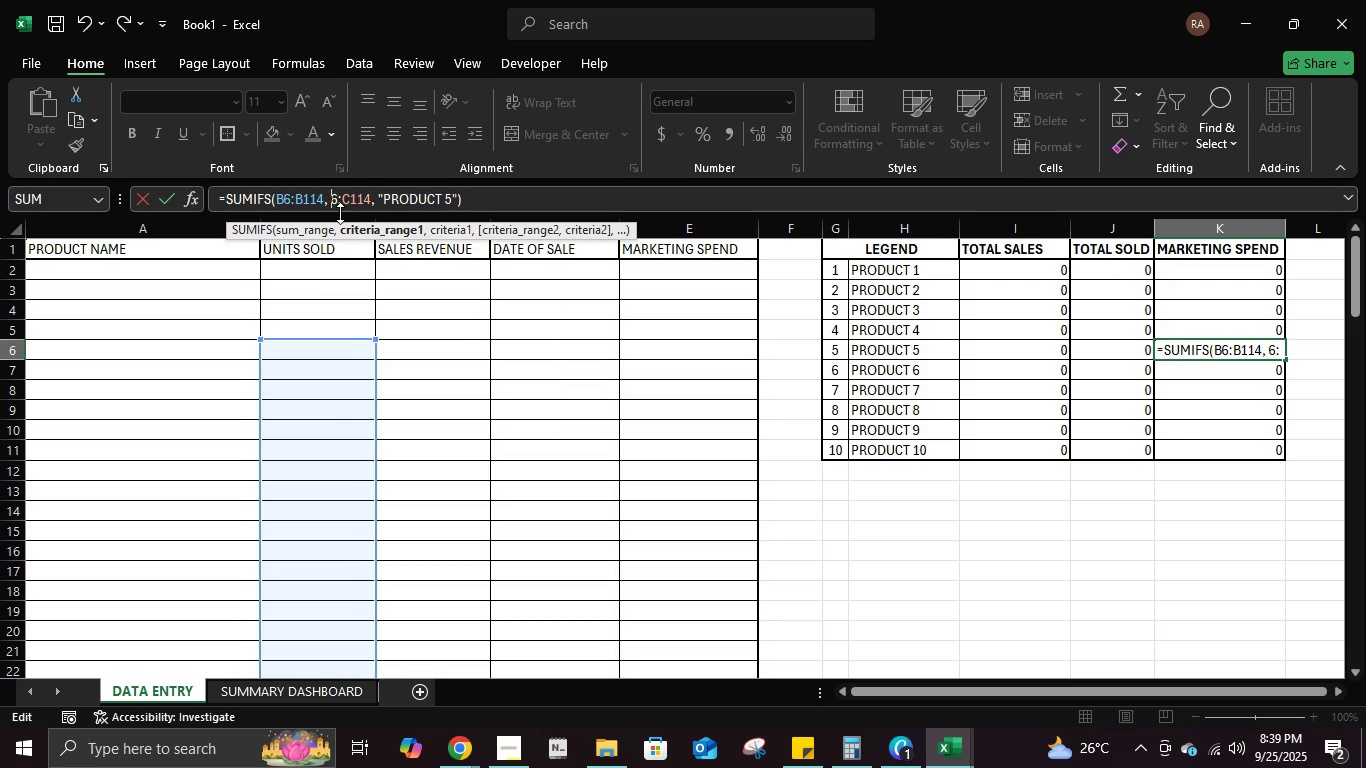 
key(E)
 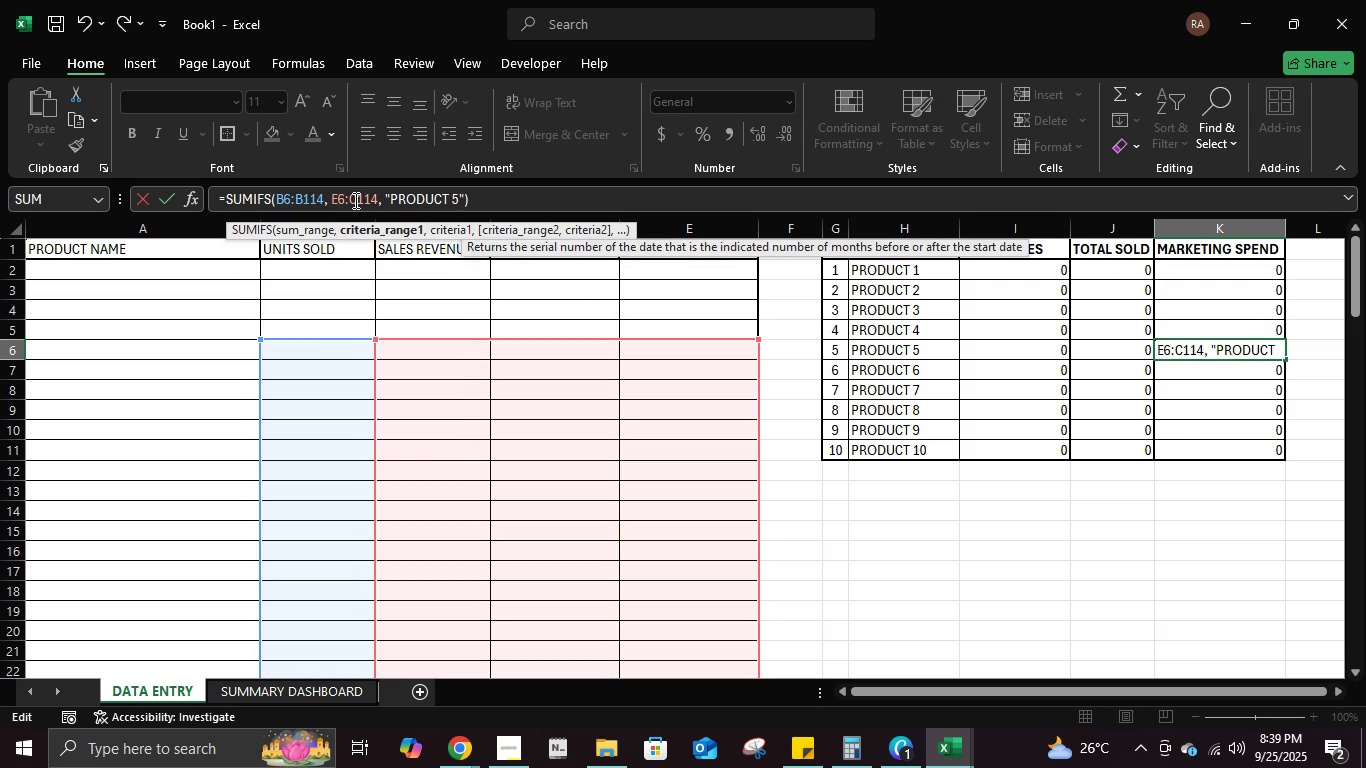 
left_click([354, 200])
 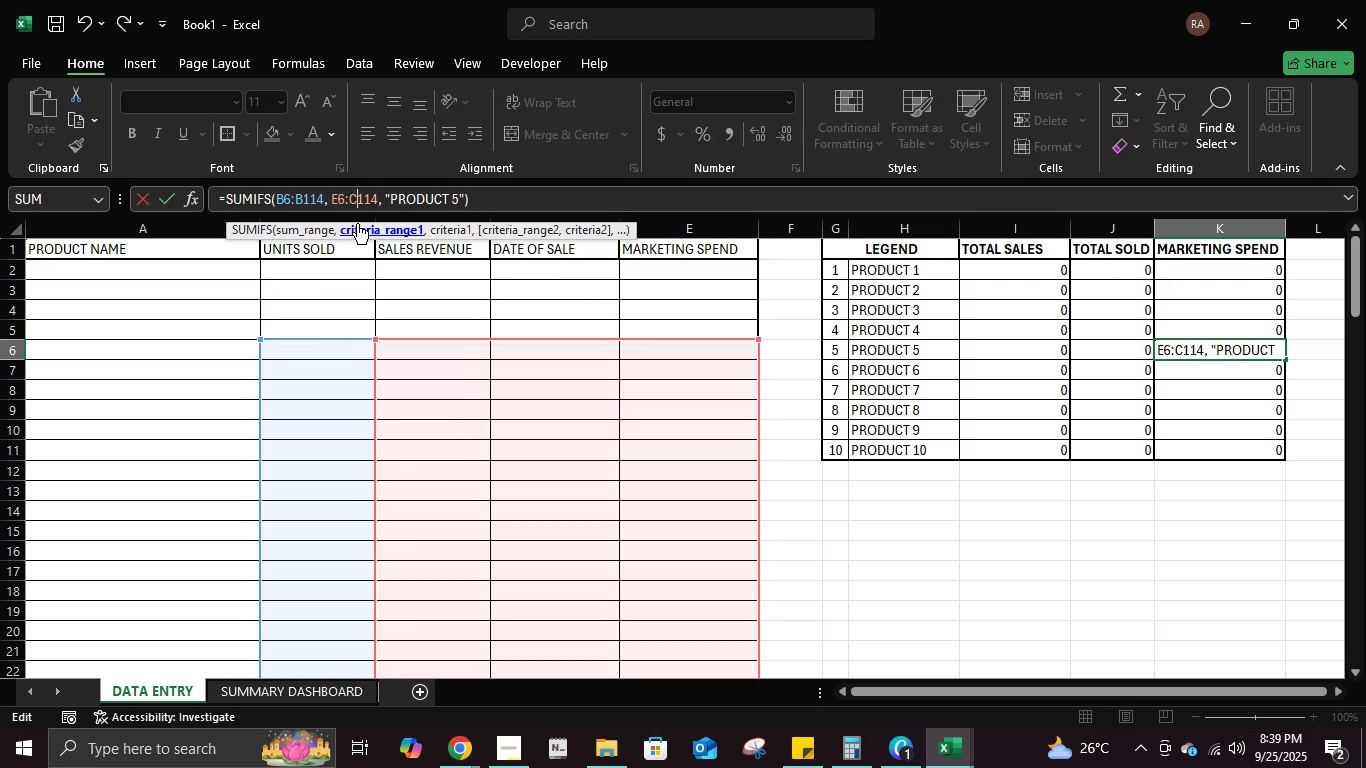 
key(Backspace)
 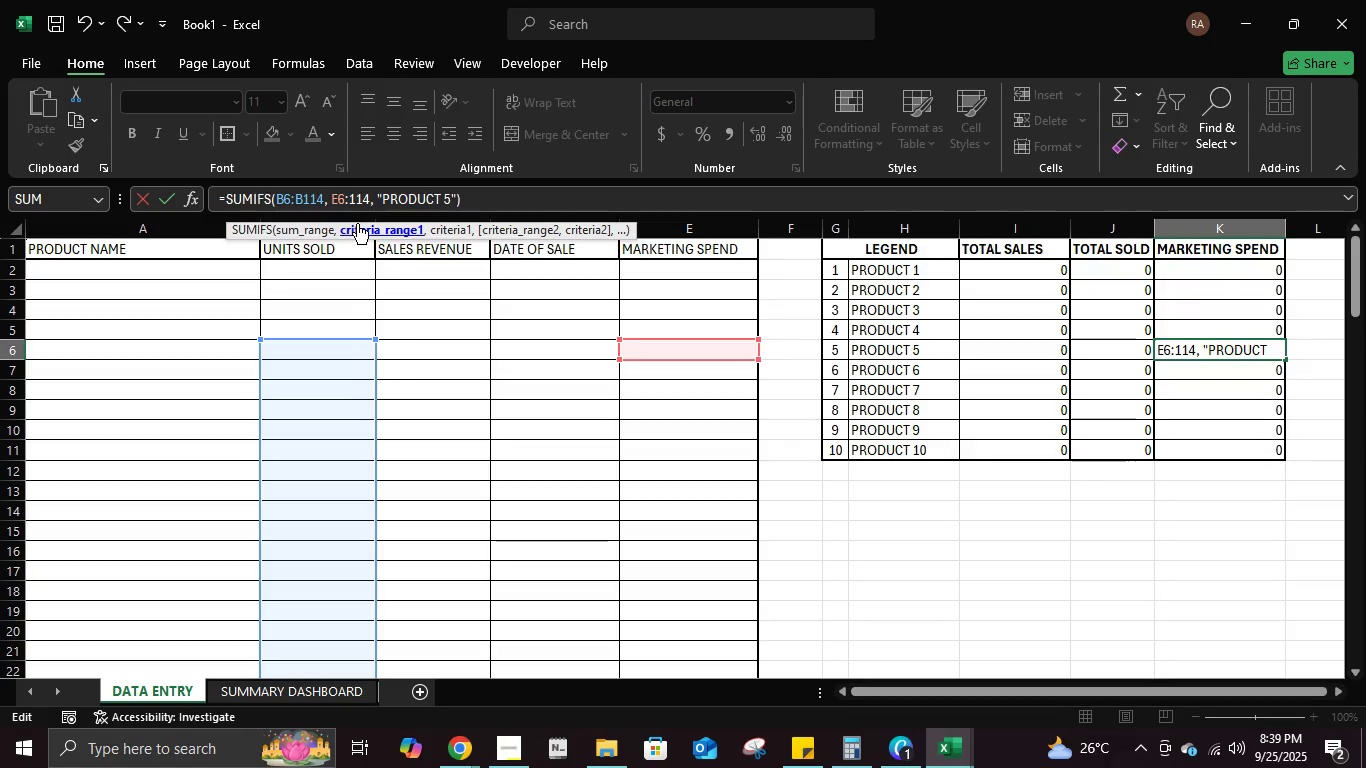 
key(E)
 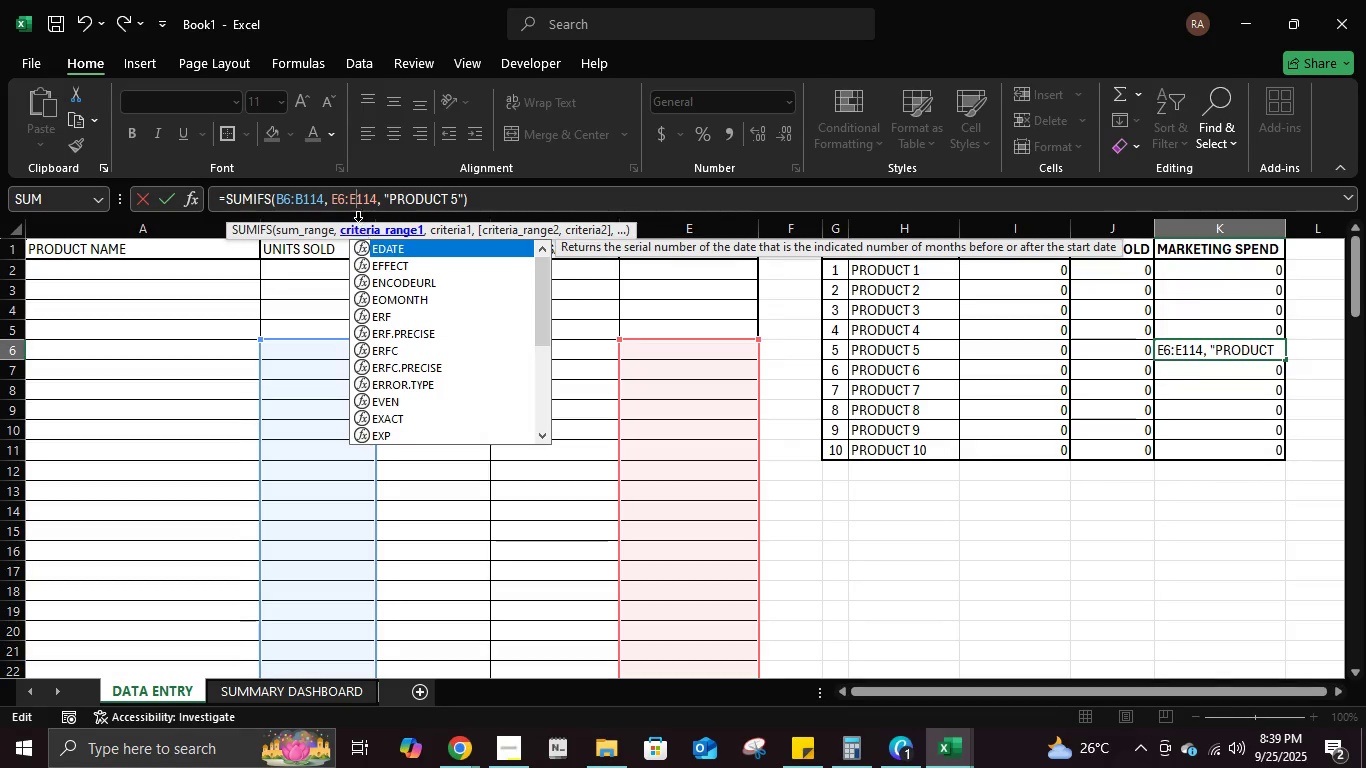 
key(Enter)
 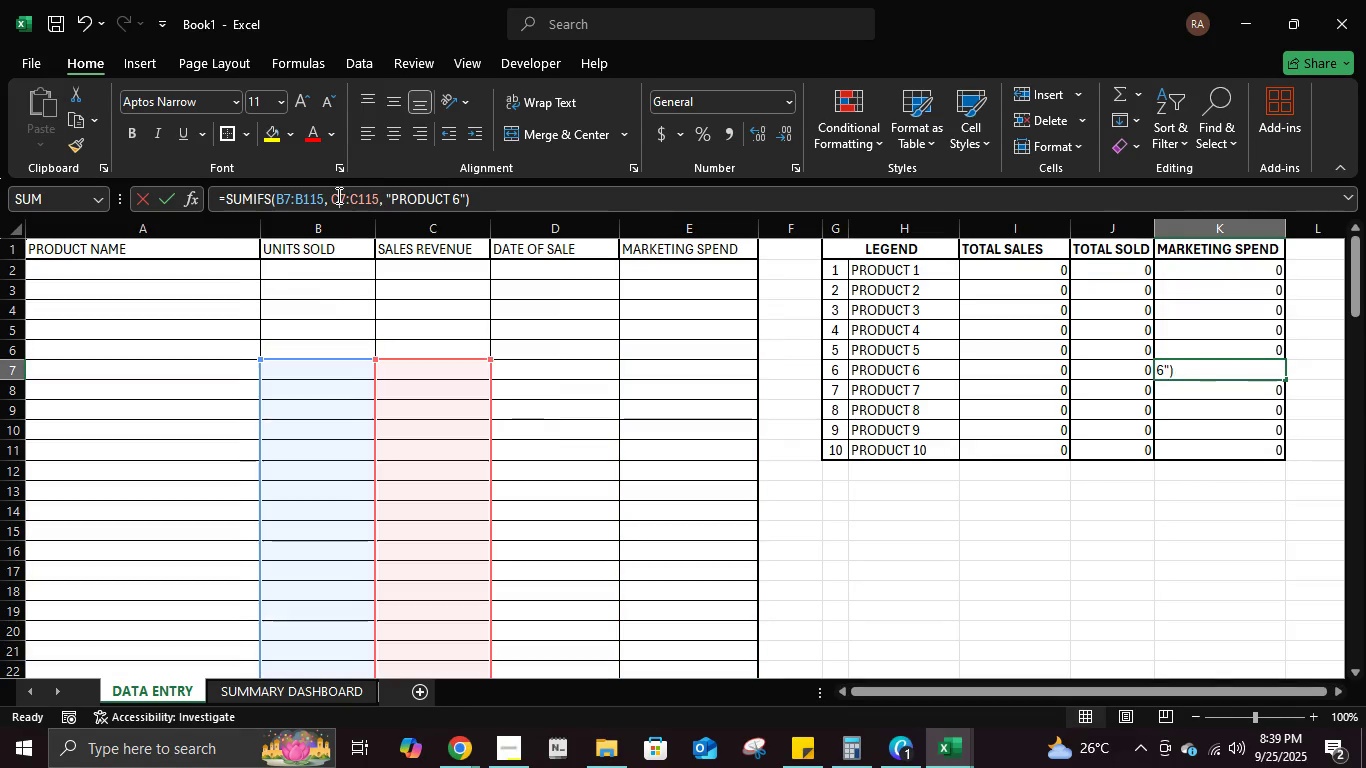 
left_click([337, 195])
 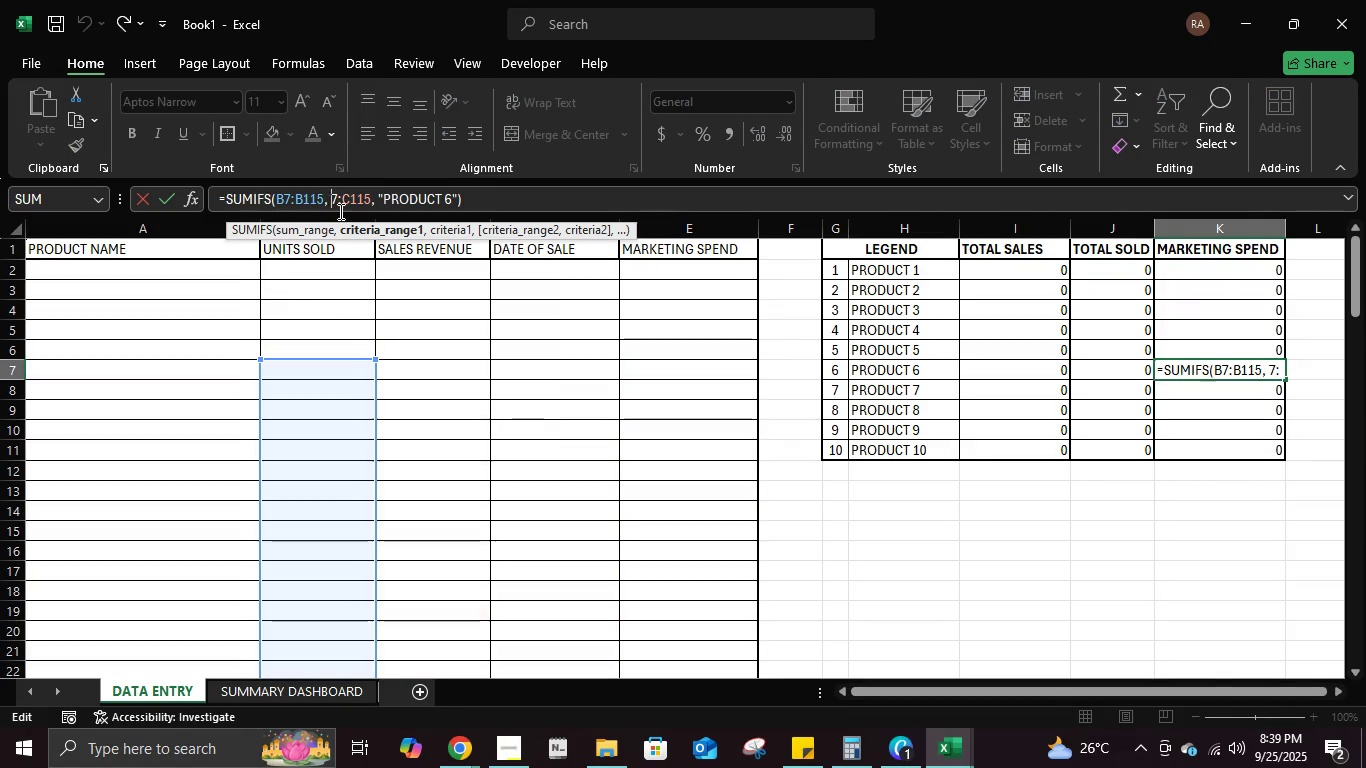 
key(Backspace)
 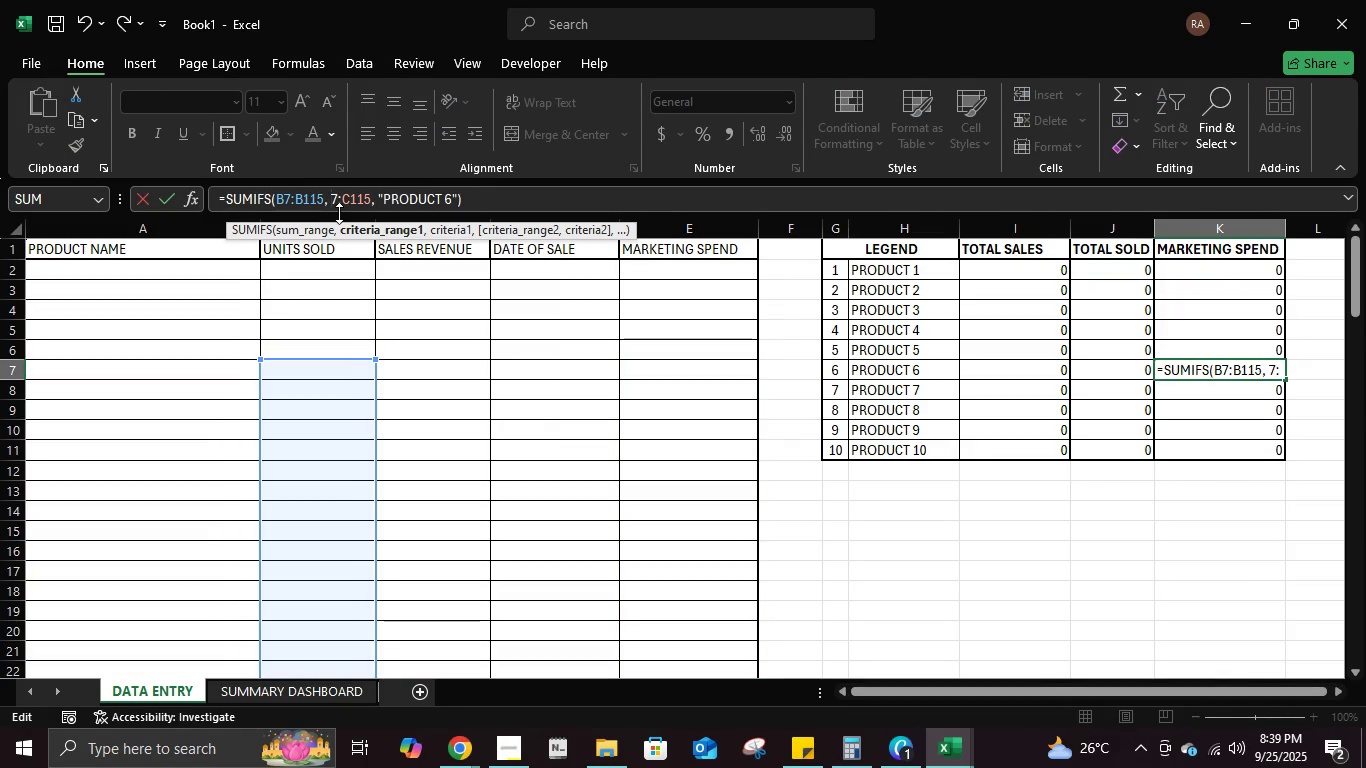 
key(E)
 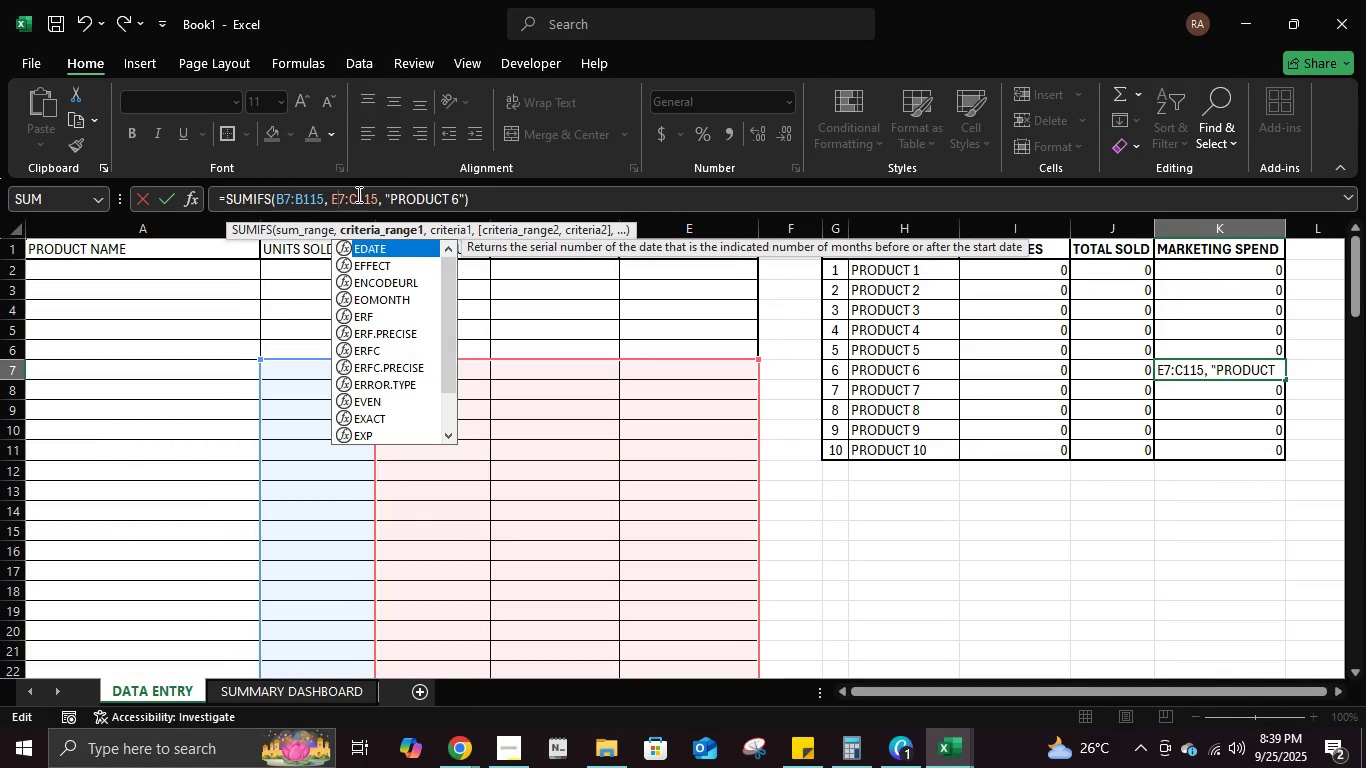 
left_click([357, 194])
 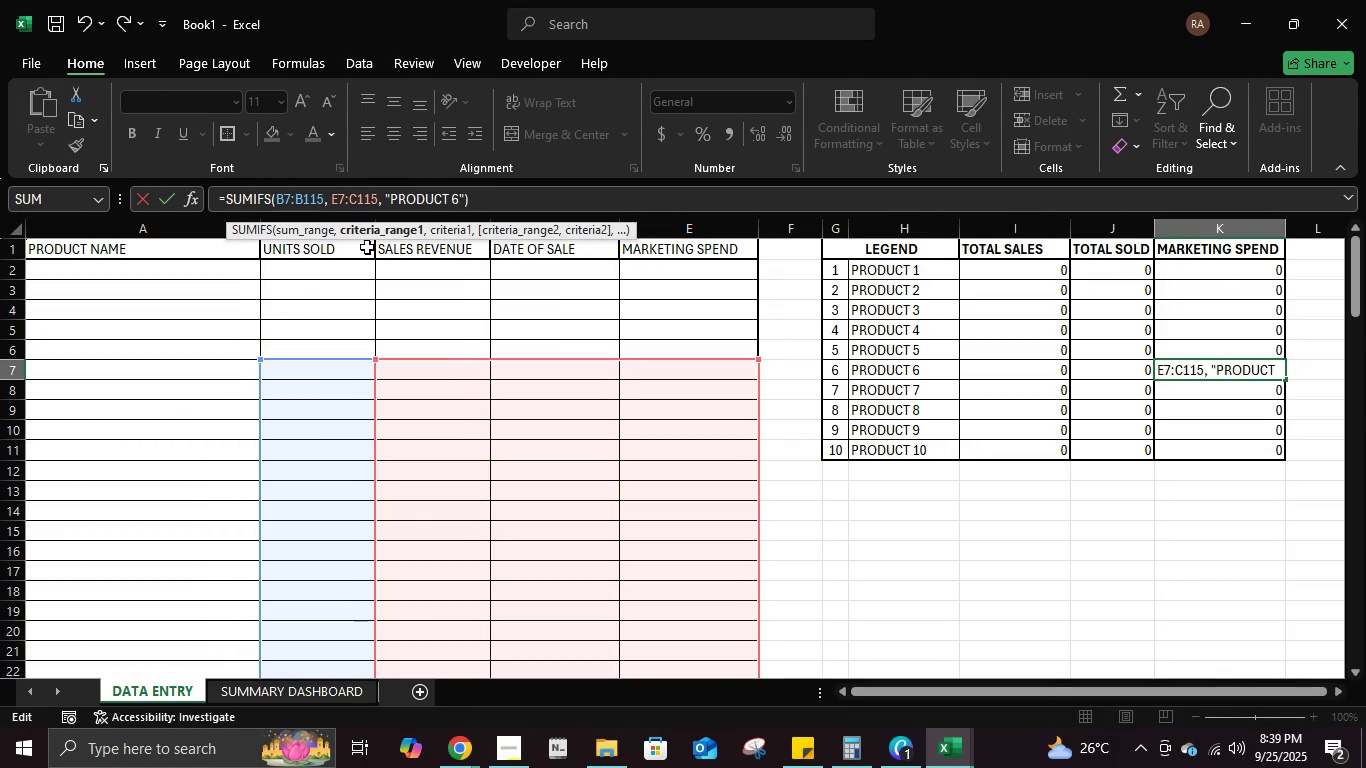 
key(Backspace)
 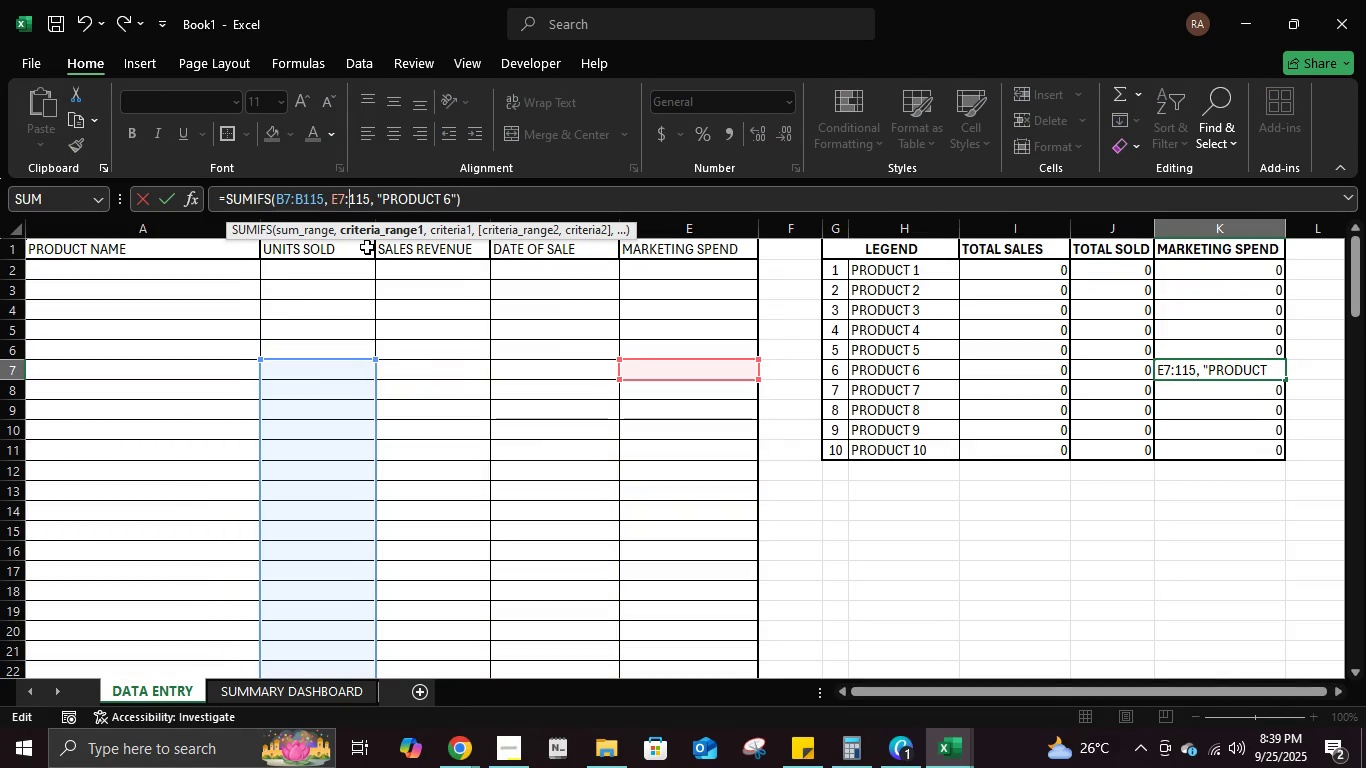 
key(E)
 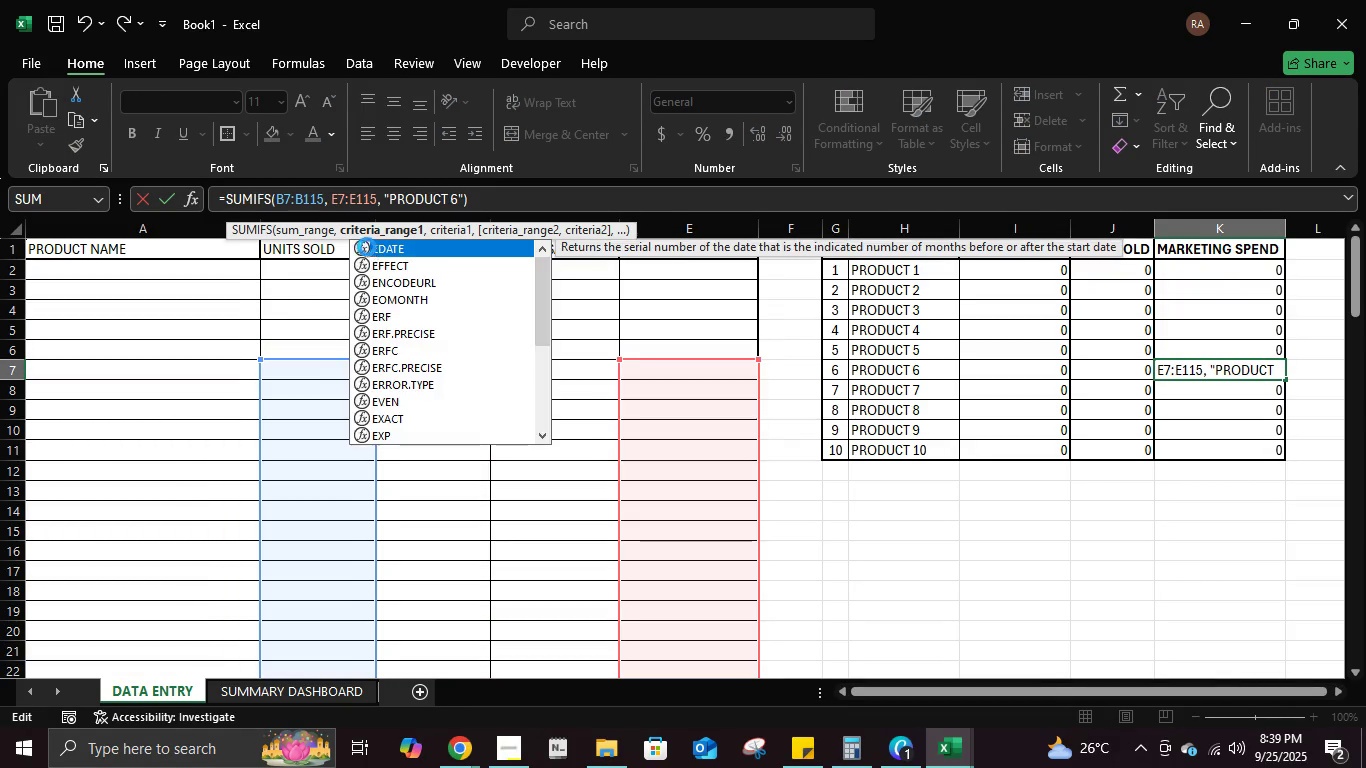 
key(Enter)
 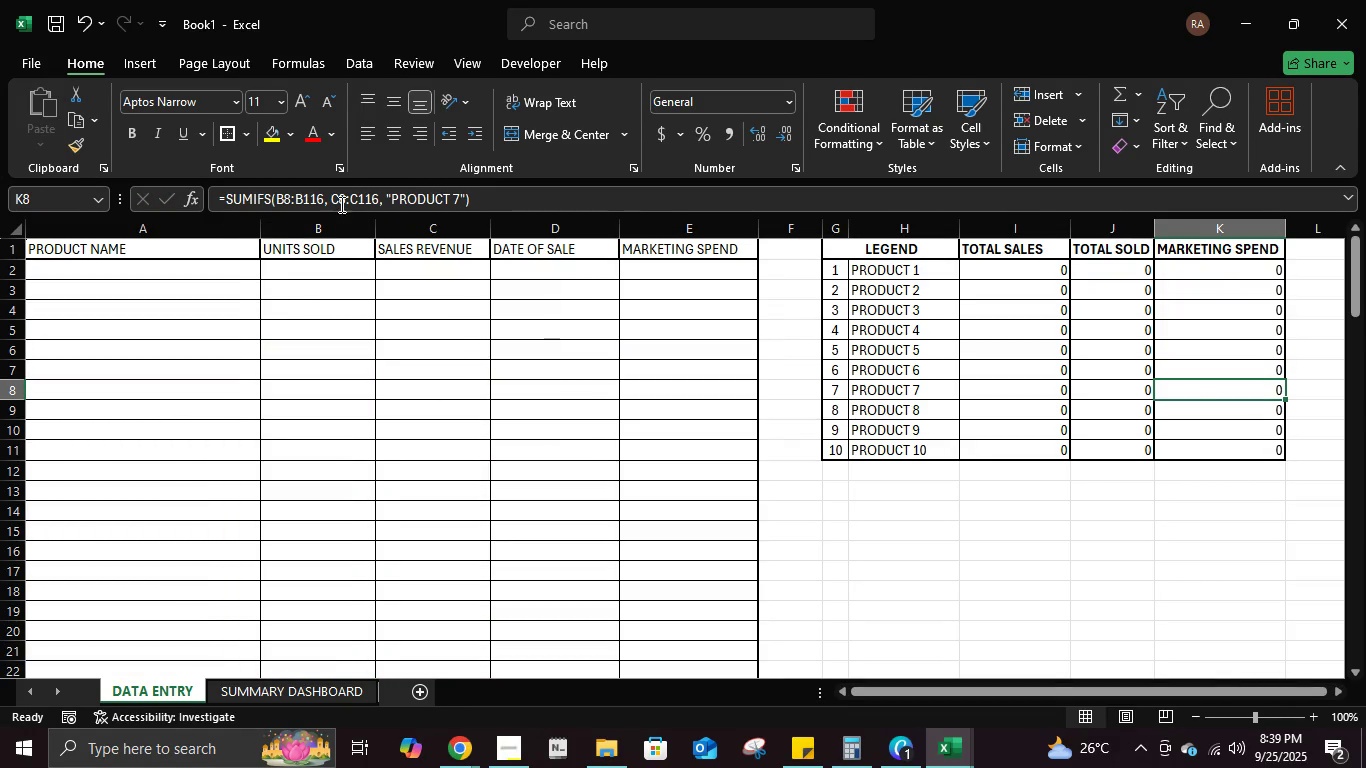 
left_click([338, 201])
 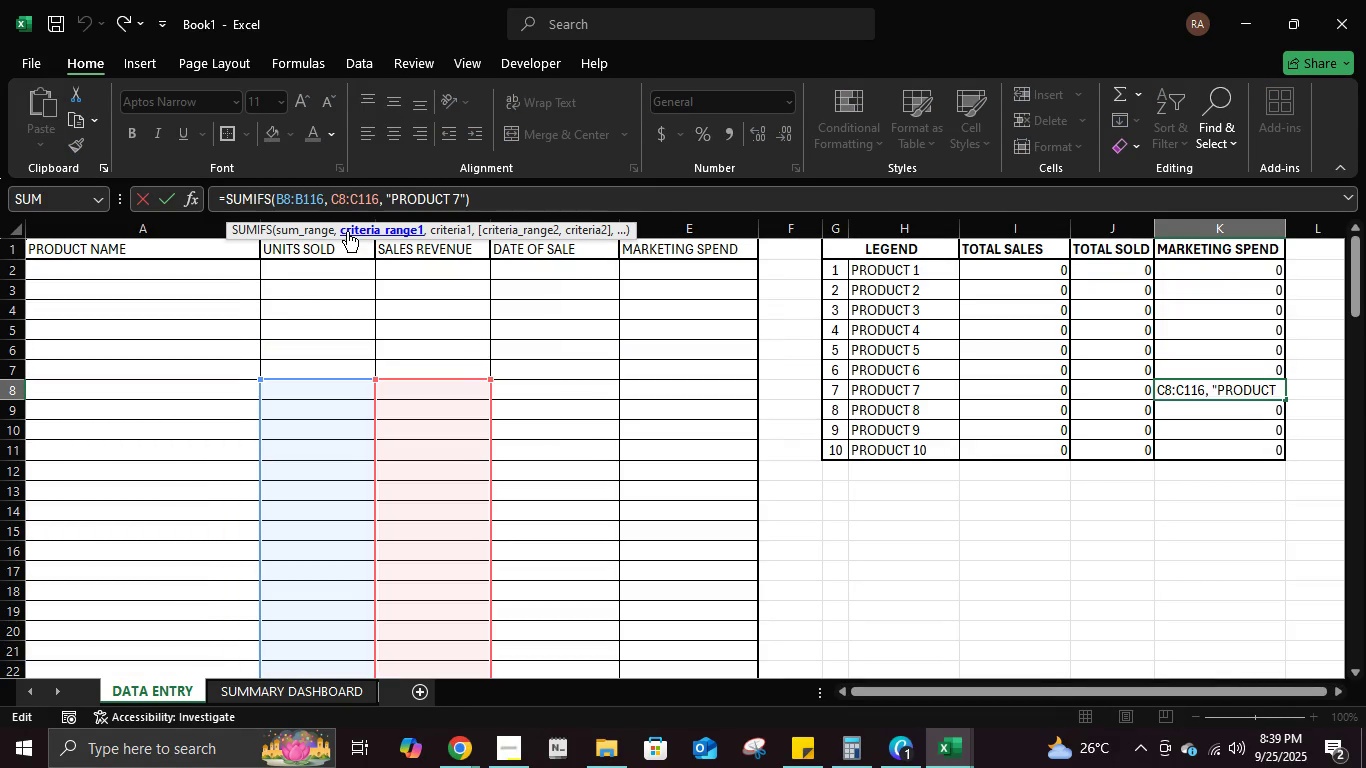 
key(Backspace)
 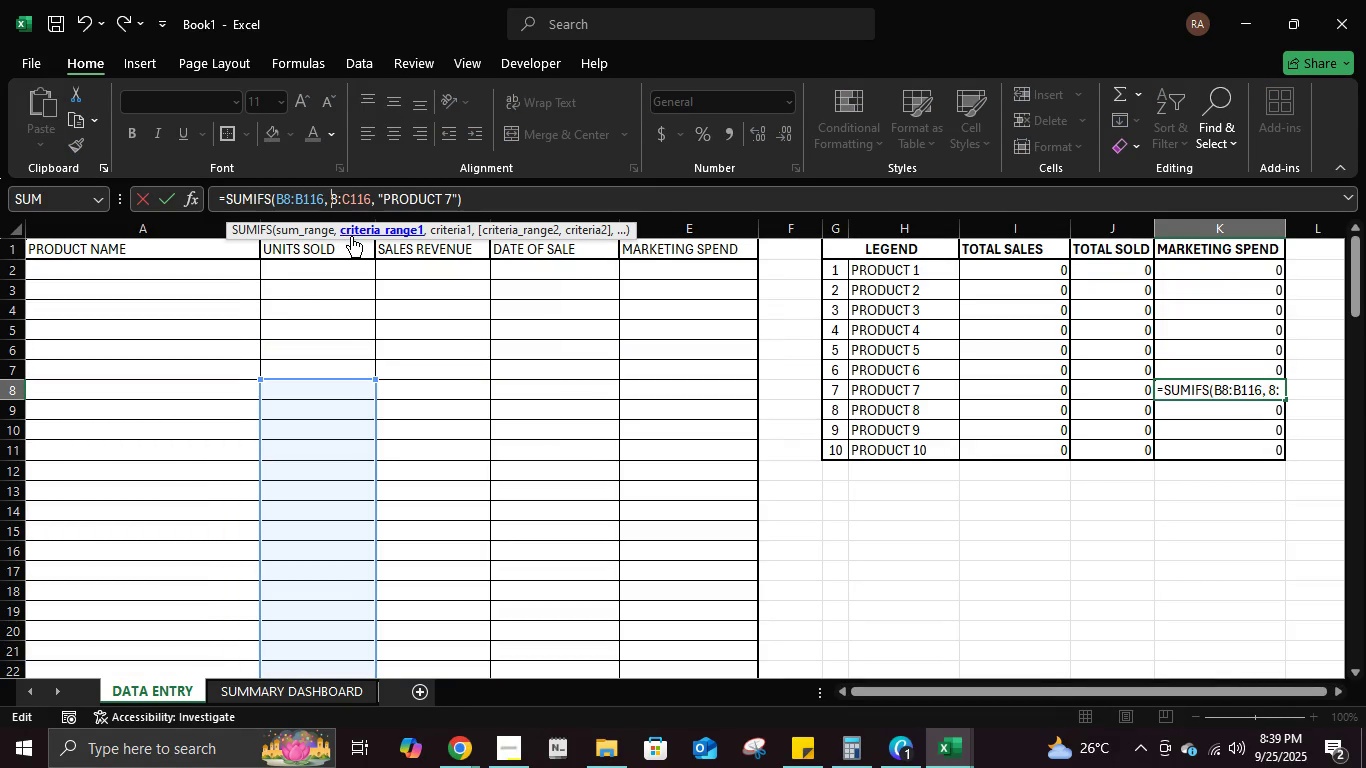 
key(E)
 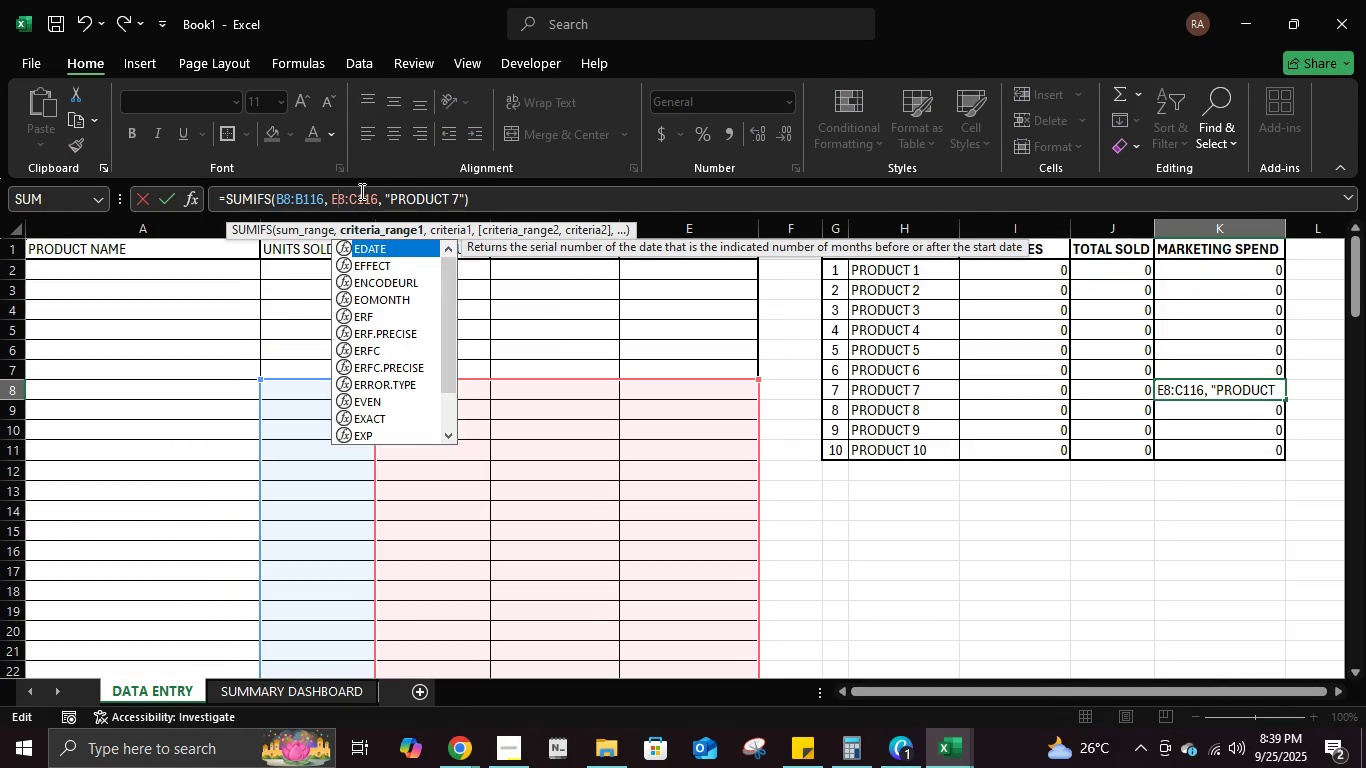 
left_click([360, 191])
 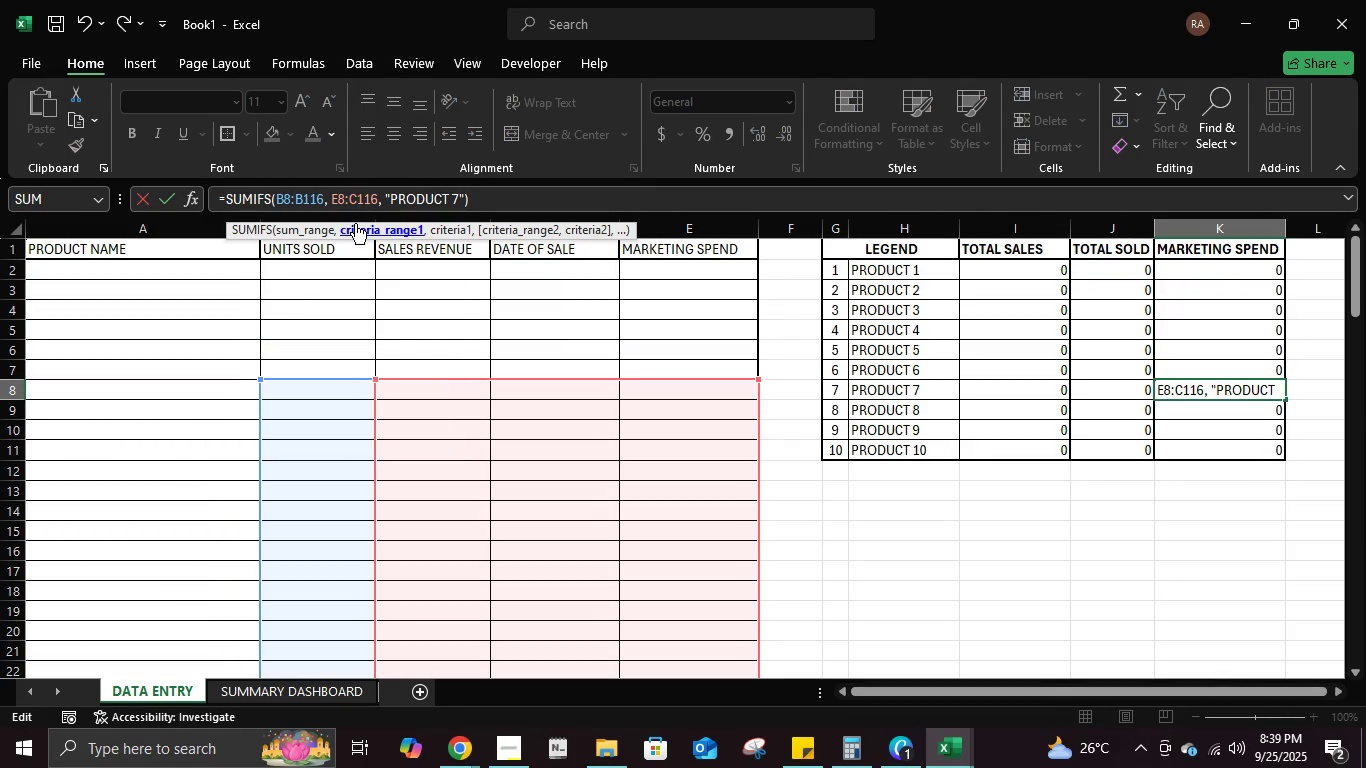 
key(Backspace)
 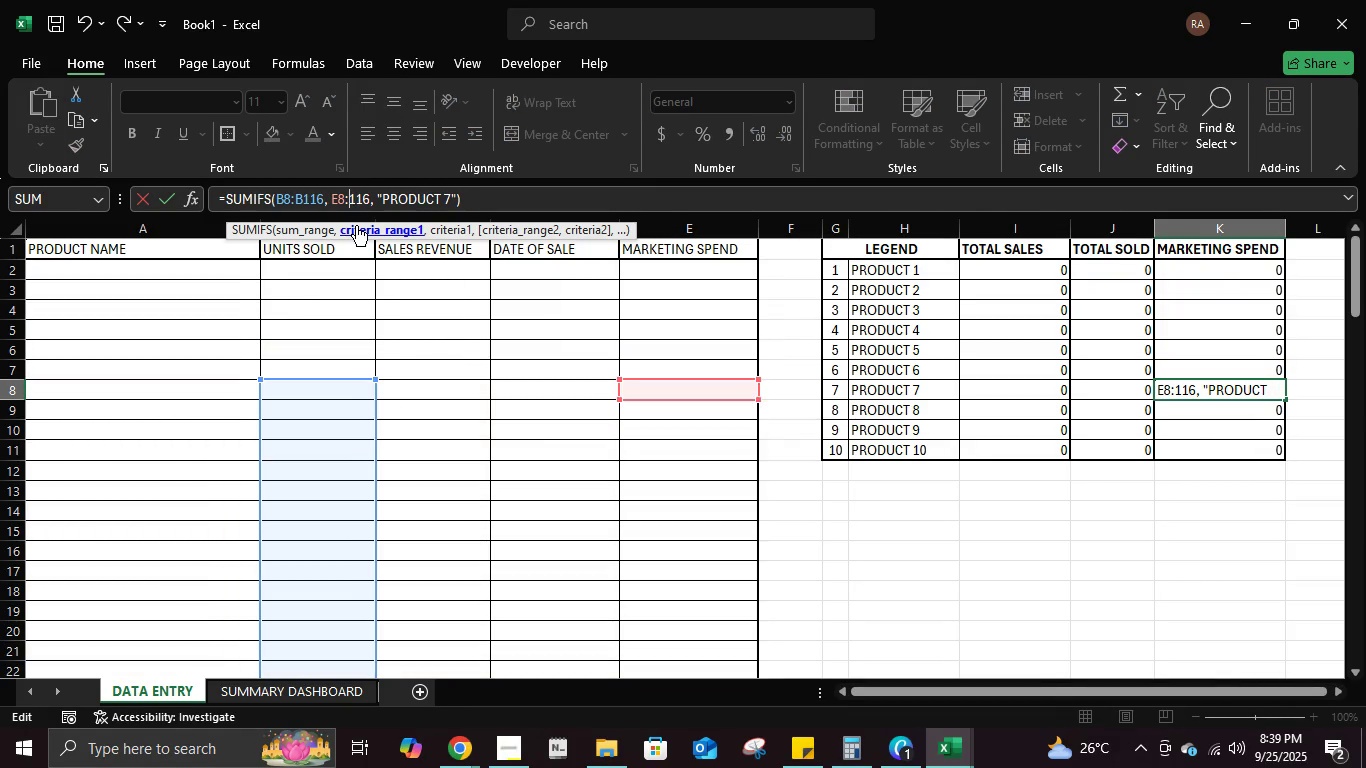 
key(E)
 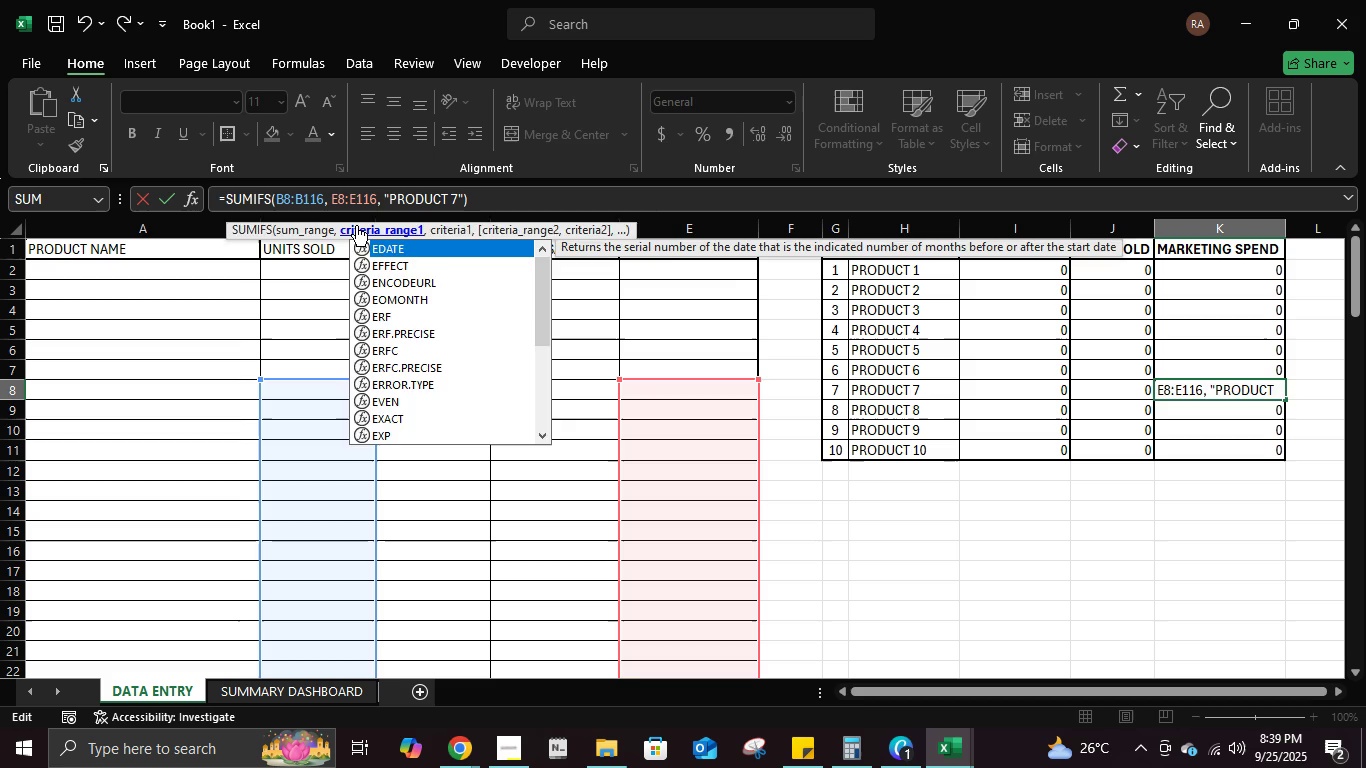 
key(Enter)
 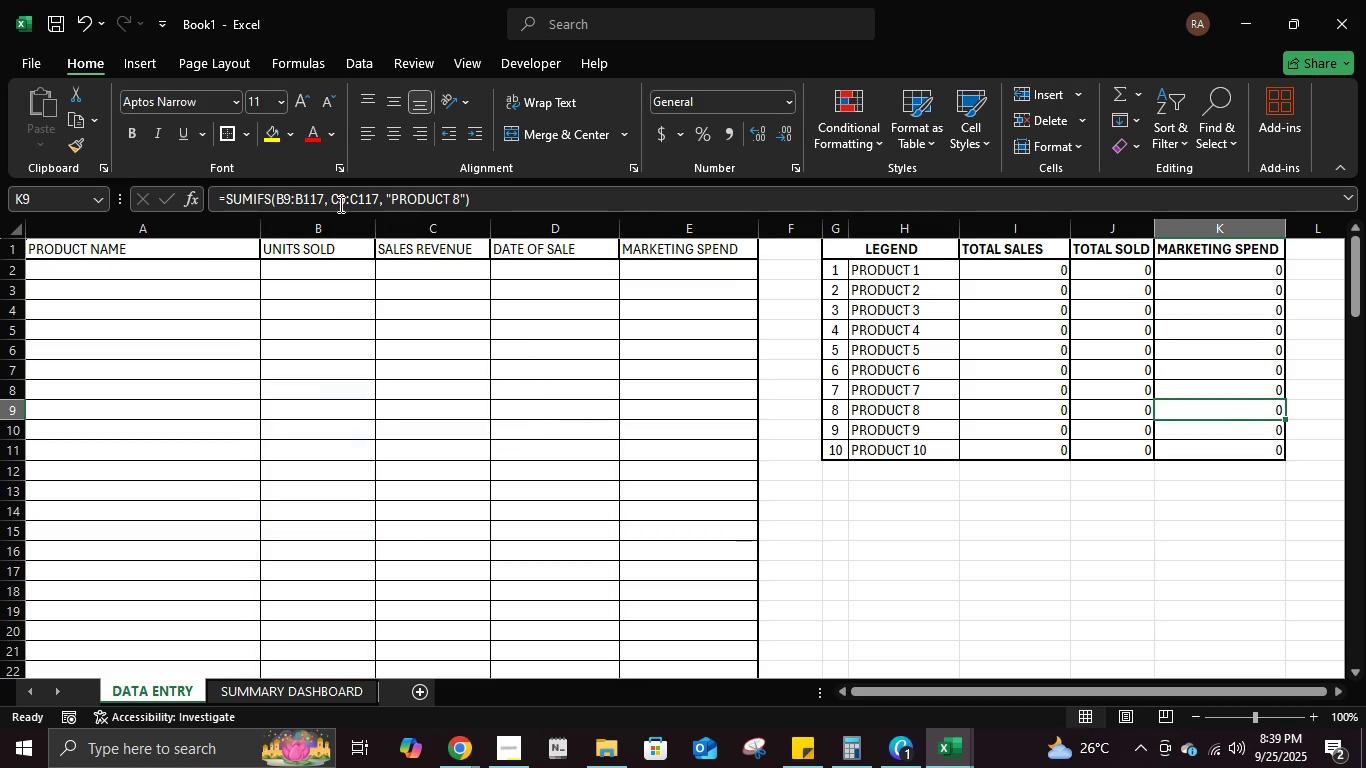 
left_click([339, 204])
 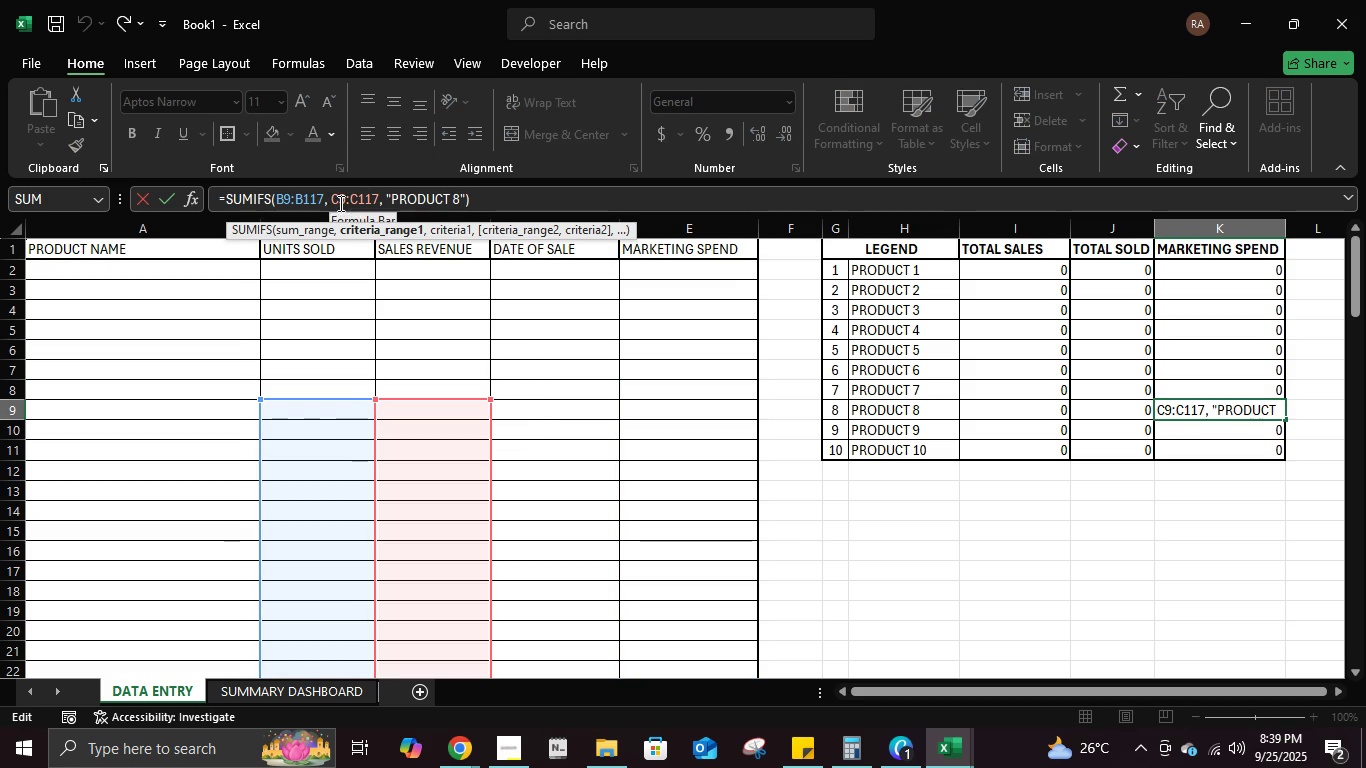 
key(Backspace)
 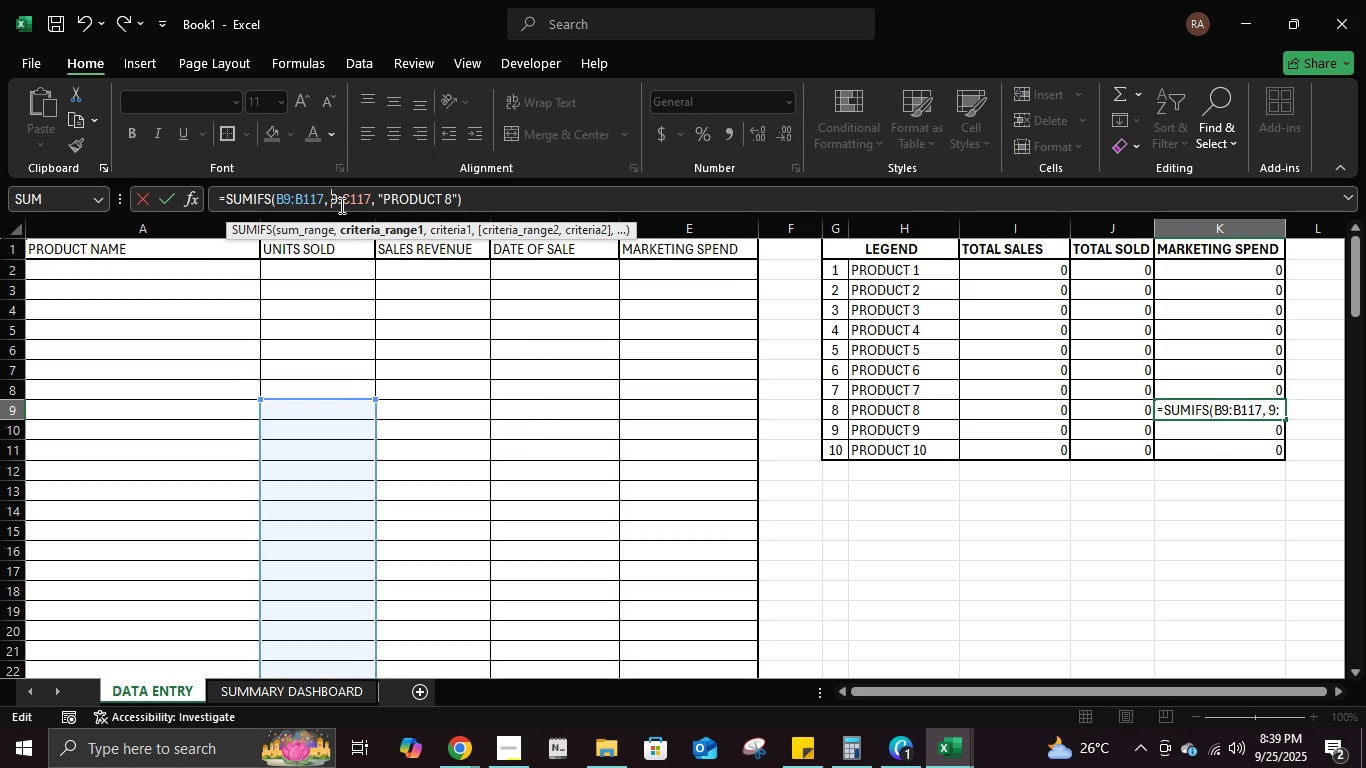 
key(E)
 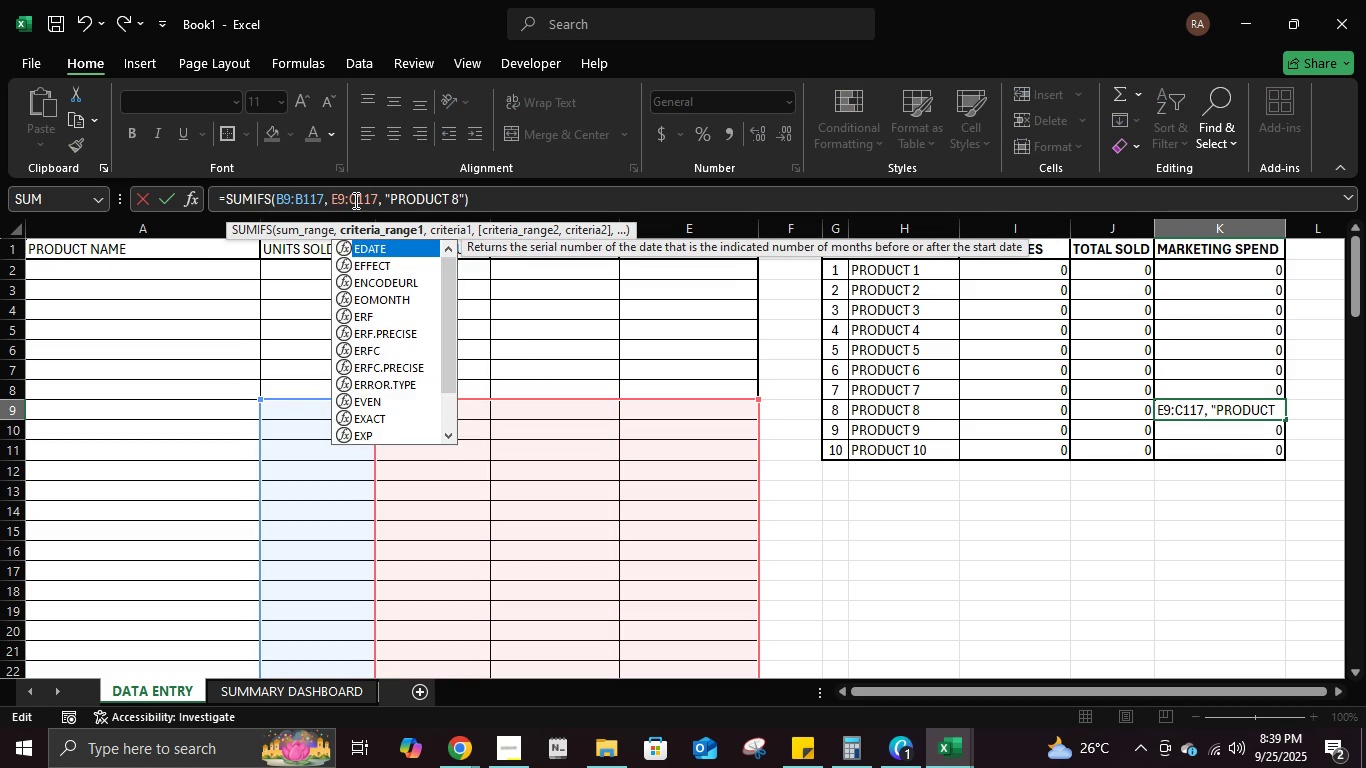 
left_click([354, 200])
 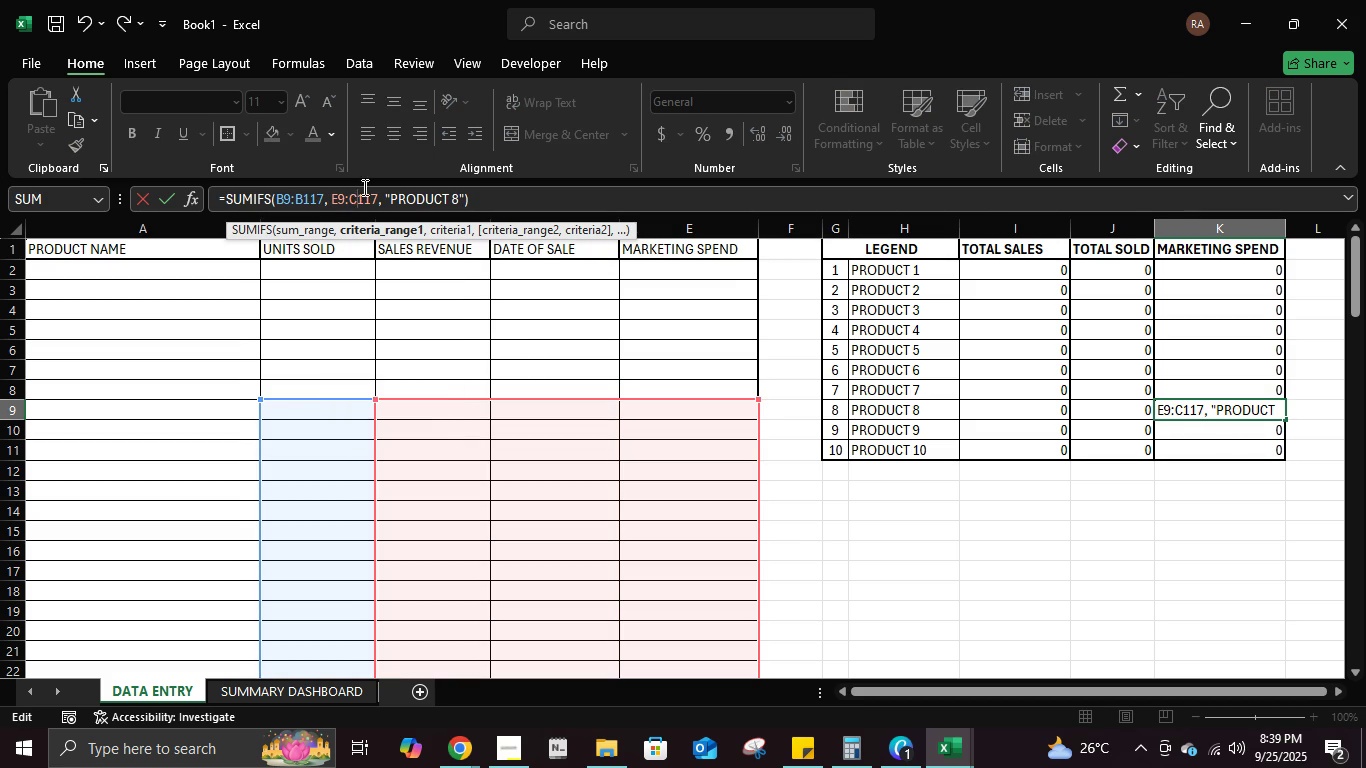 
key(Backspace)
 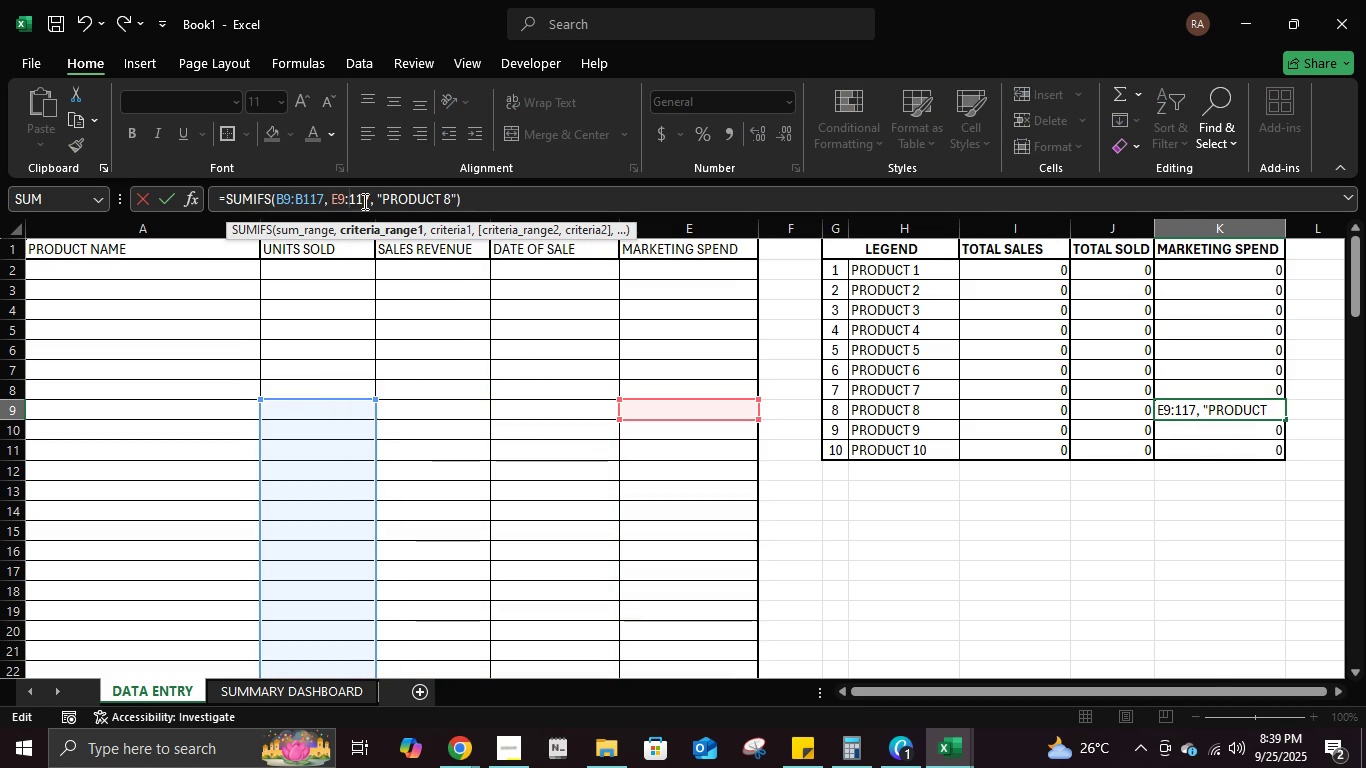 
key(E)
 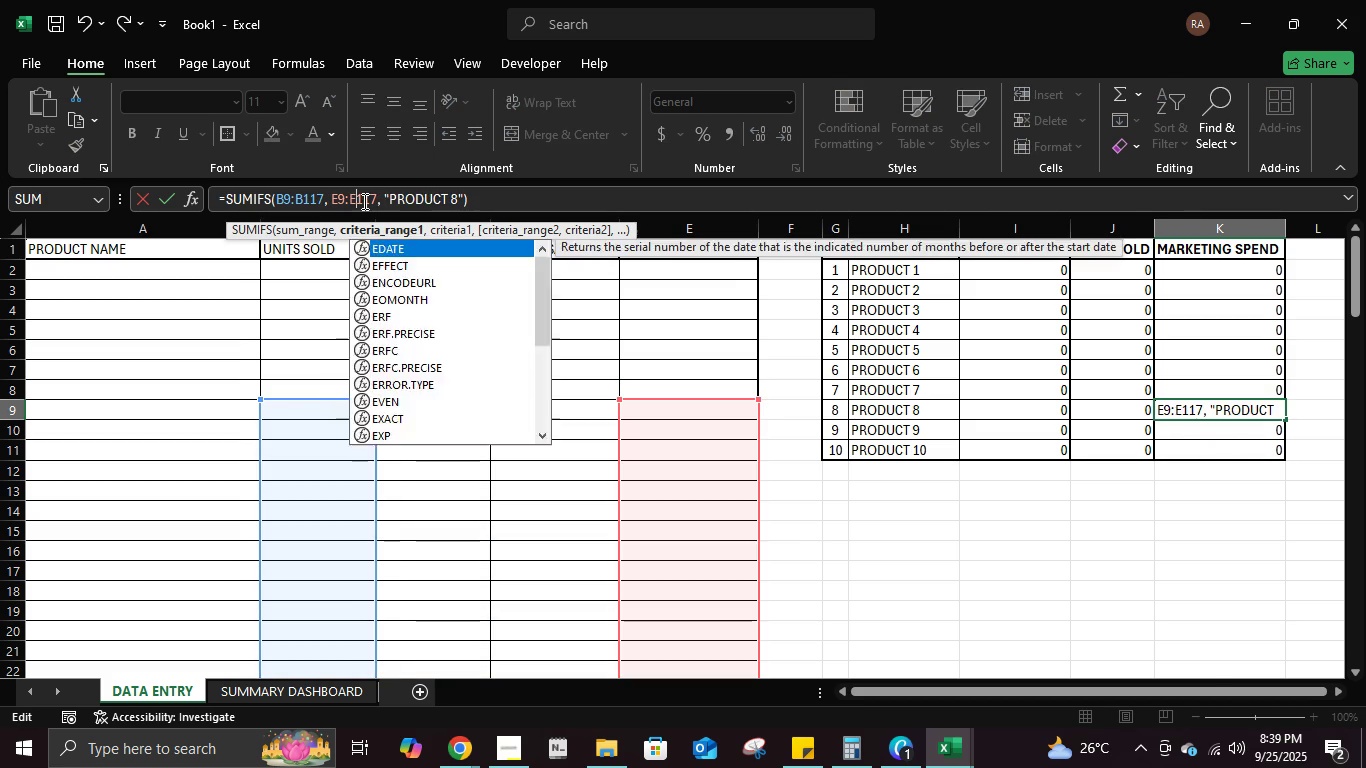 
key(Enter)
 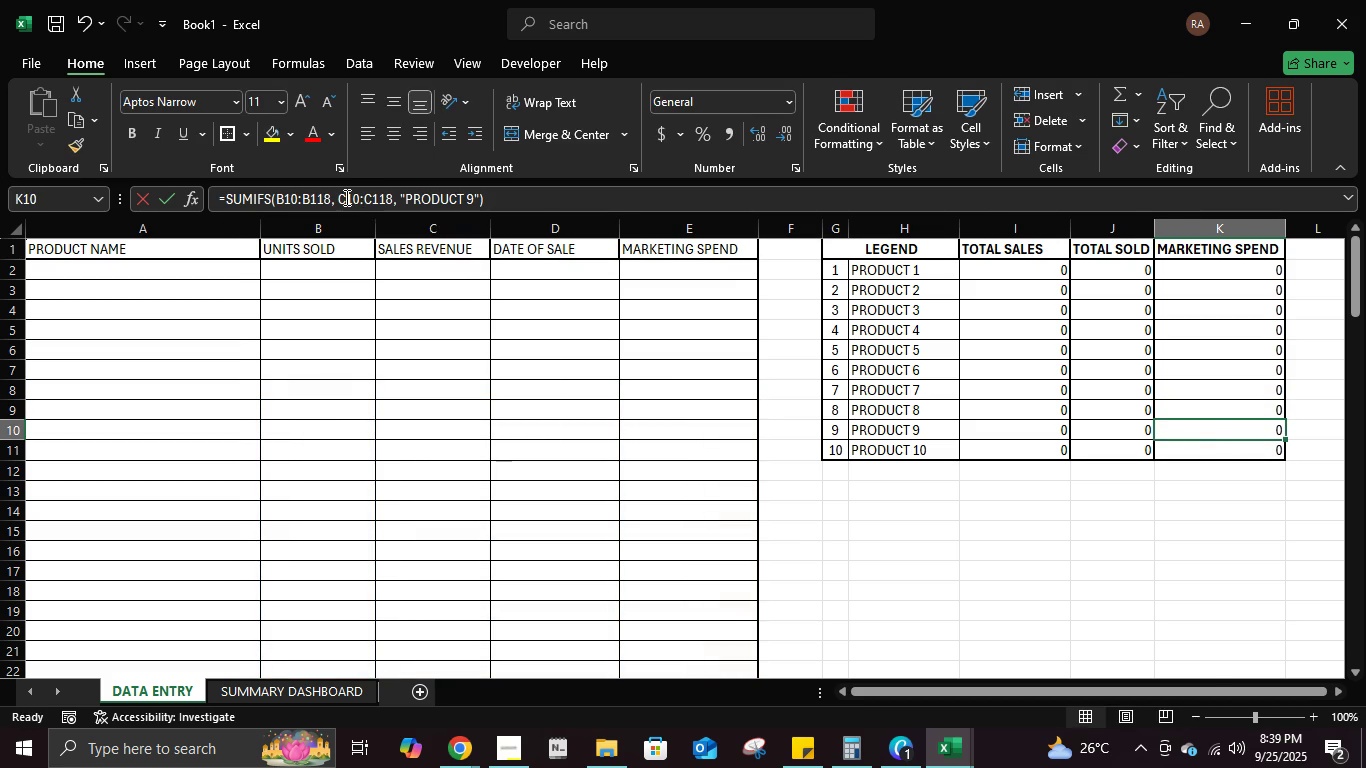 
left_click([345, 197])
 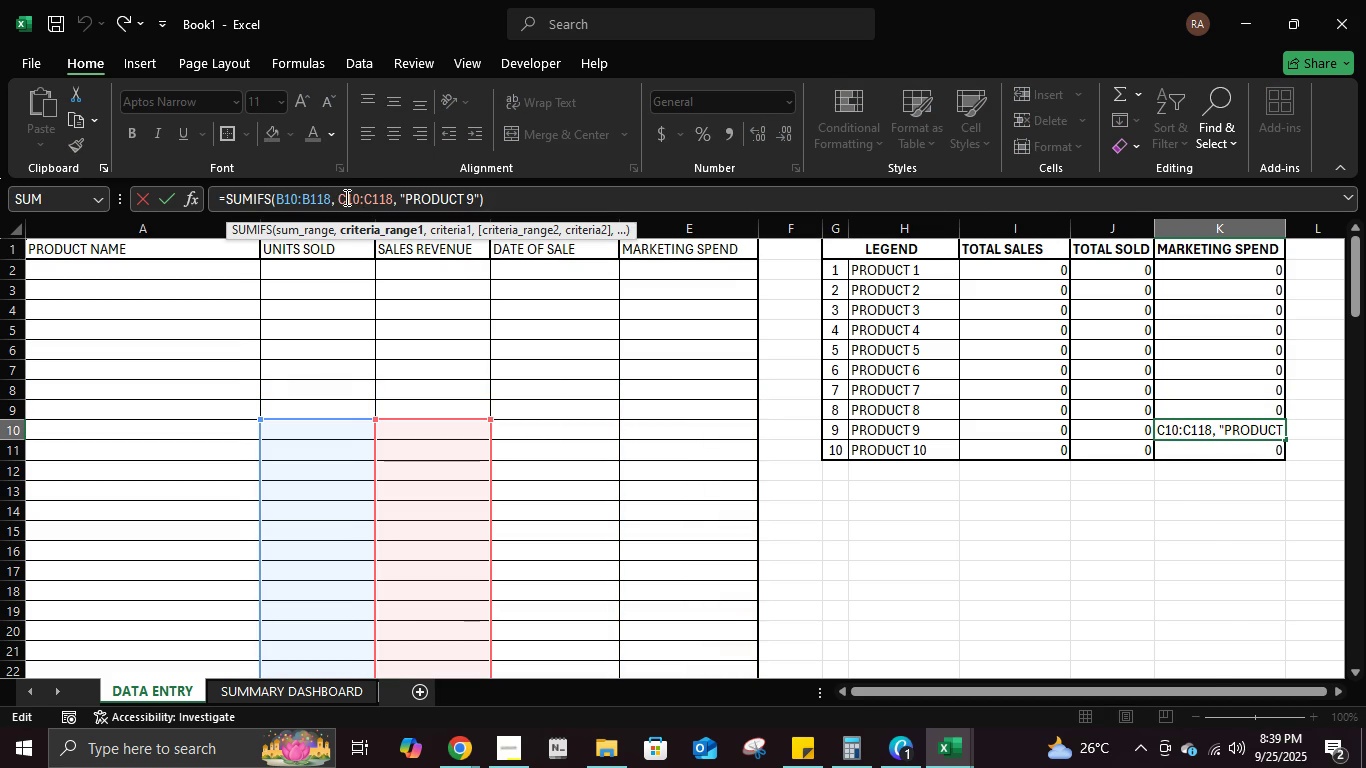 
key(Backspace)
 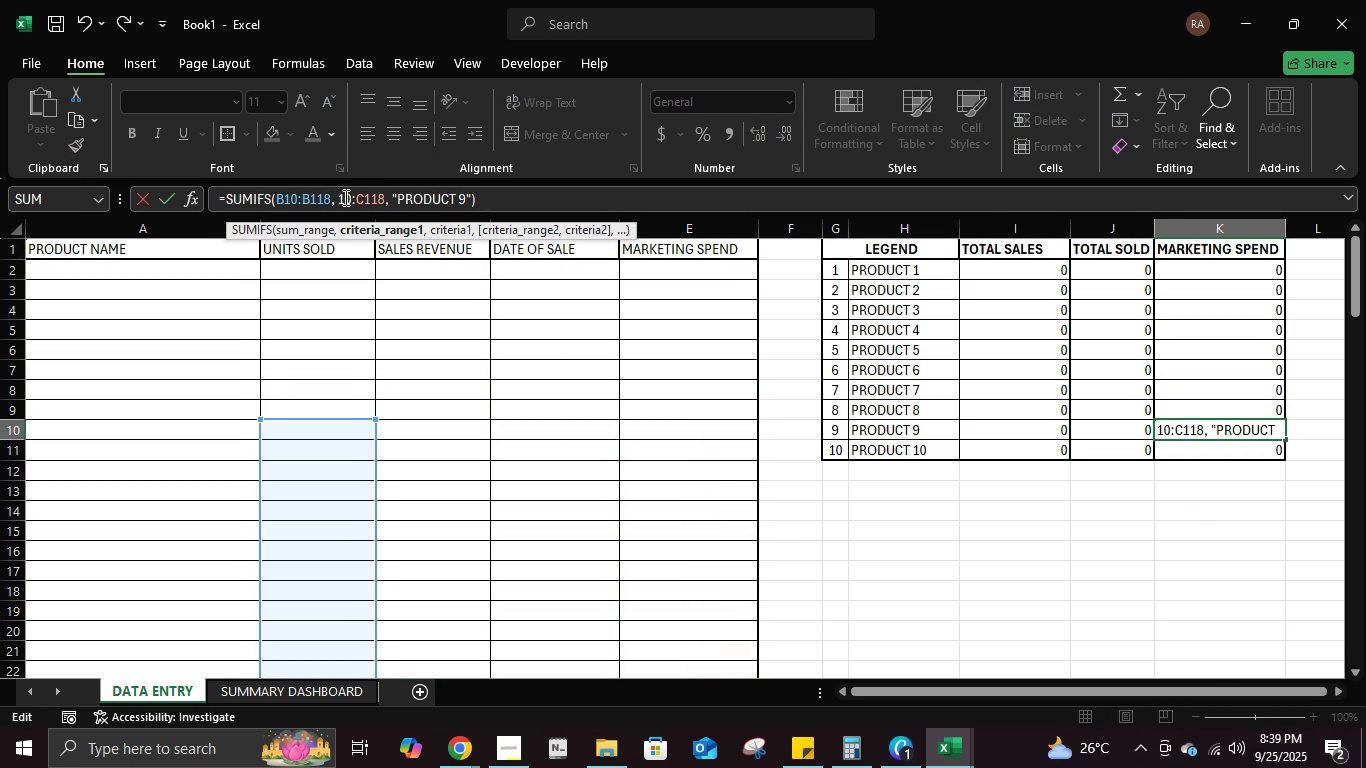 
key(E)
 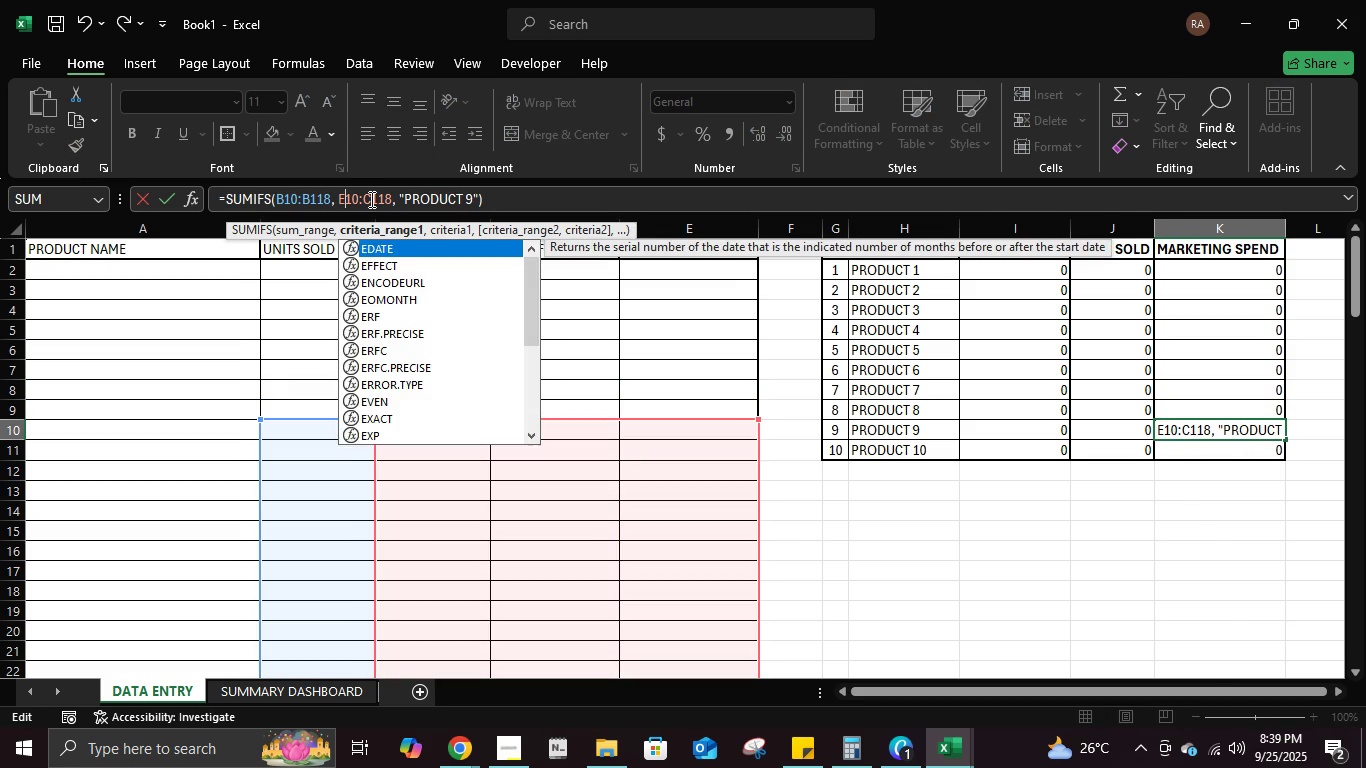 
left_click([370, 199])
 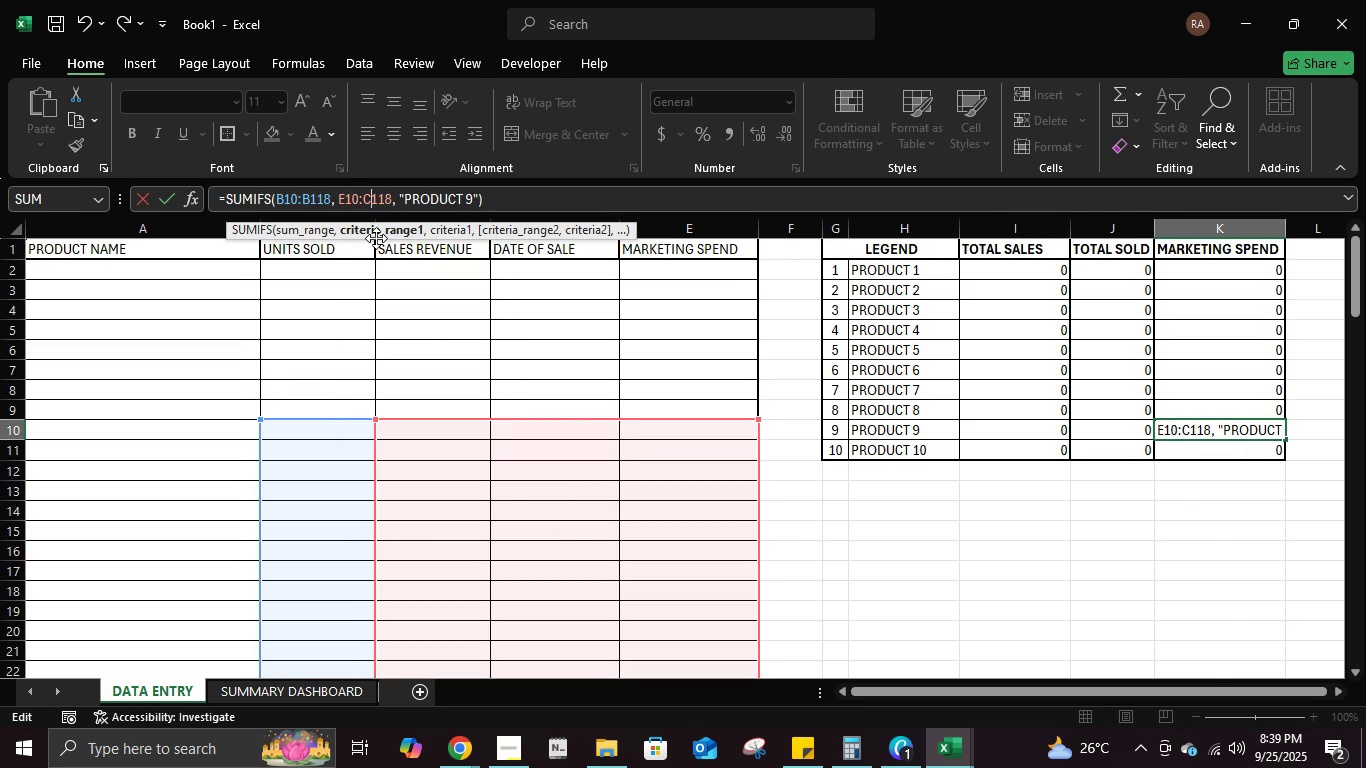 
key(Backspace)
 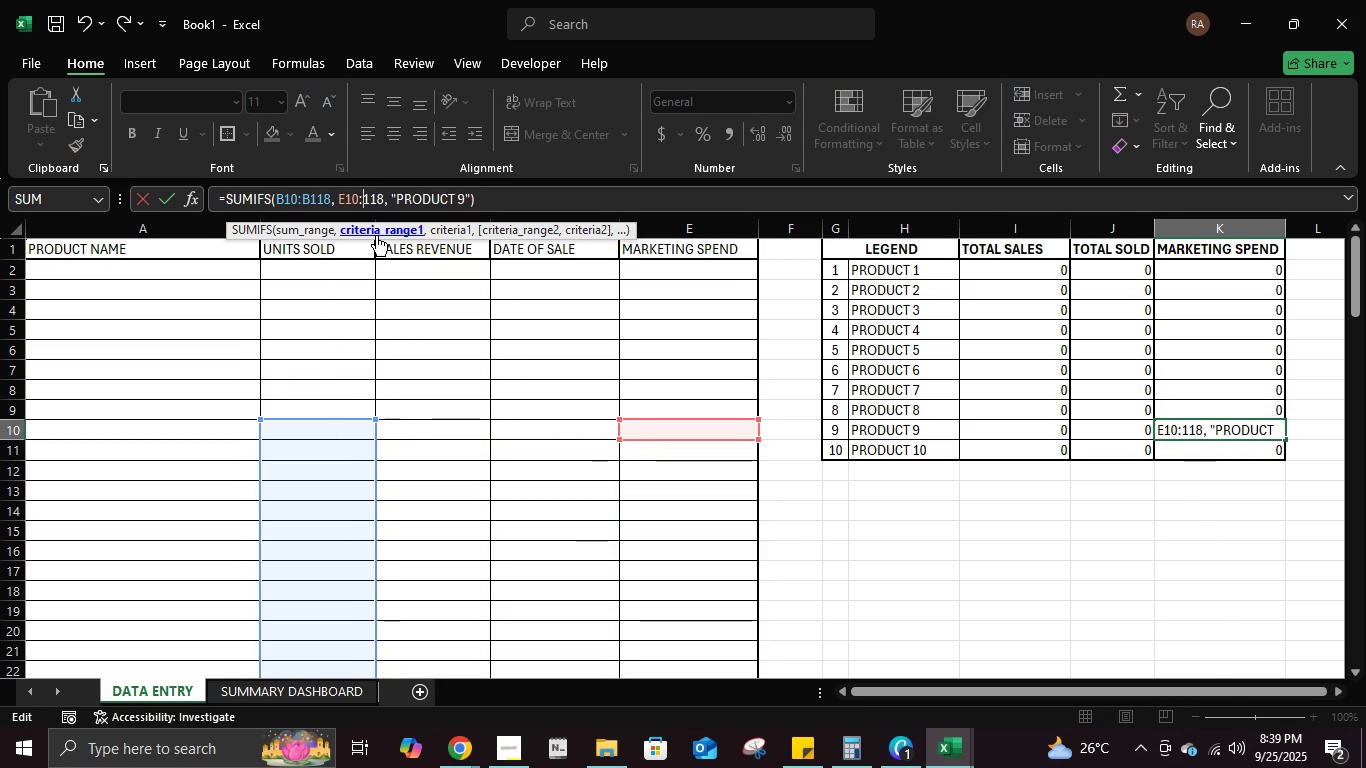 
key(E)
 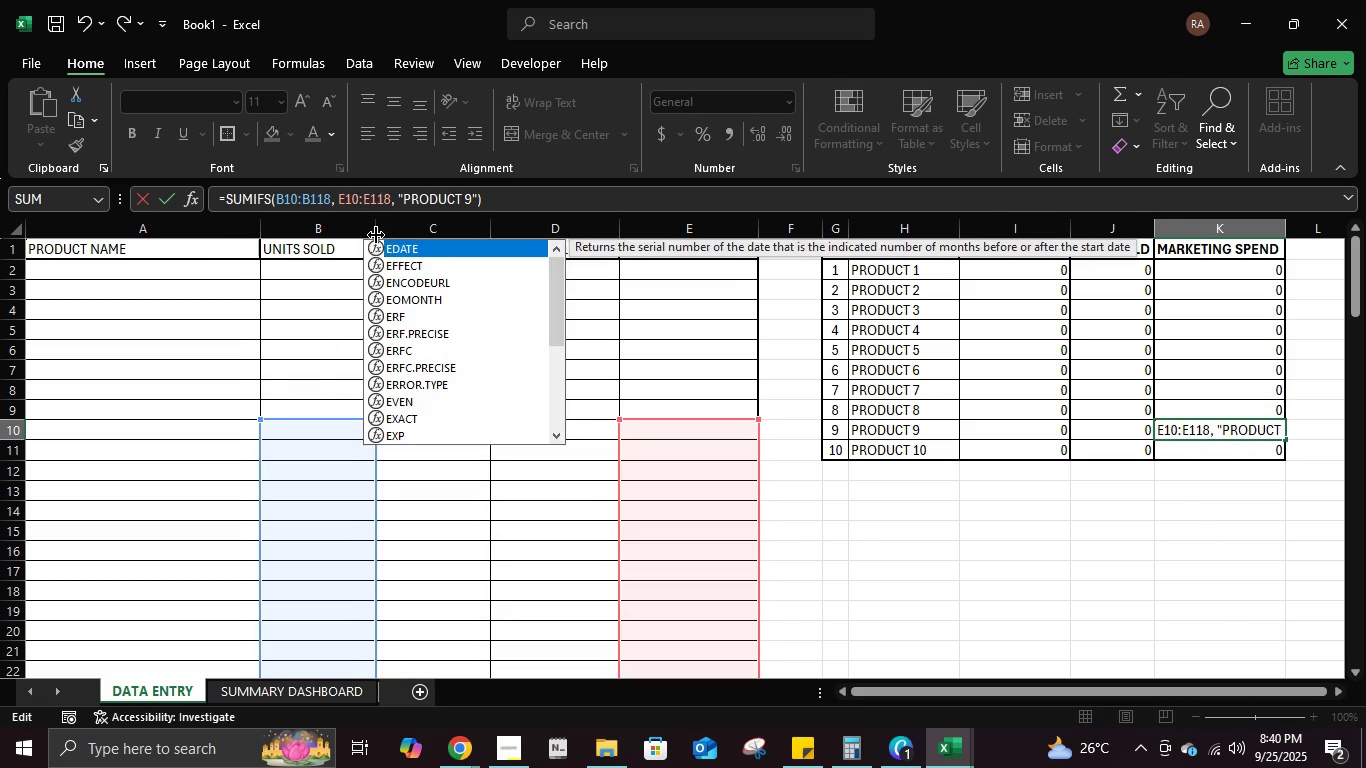 
key(Enter)
 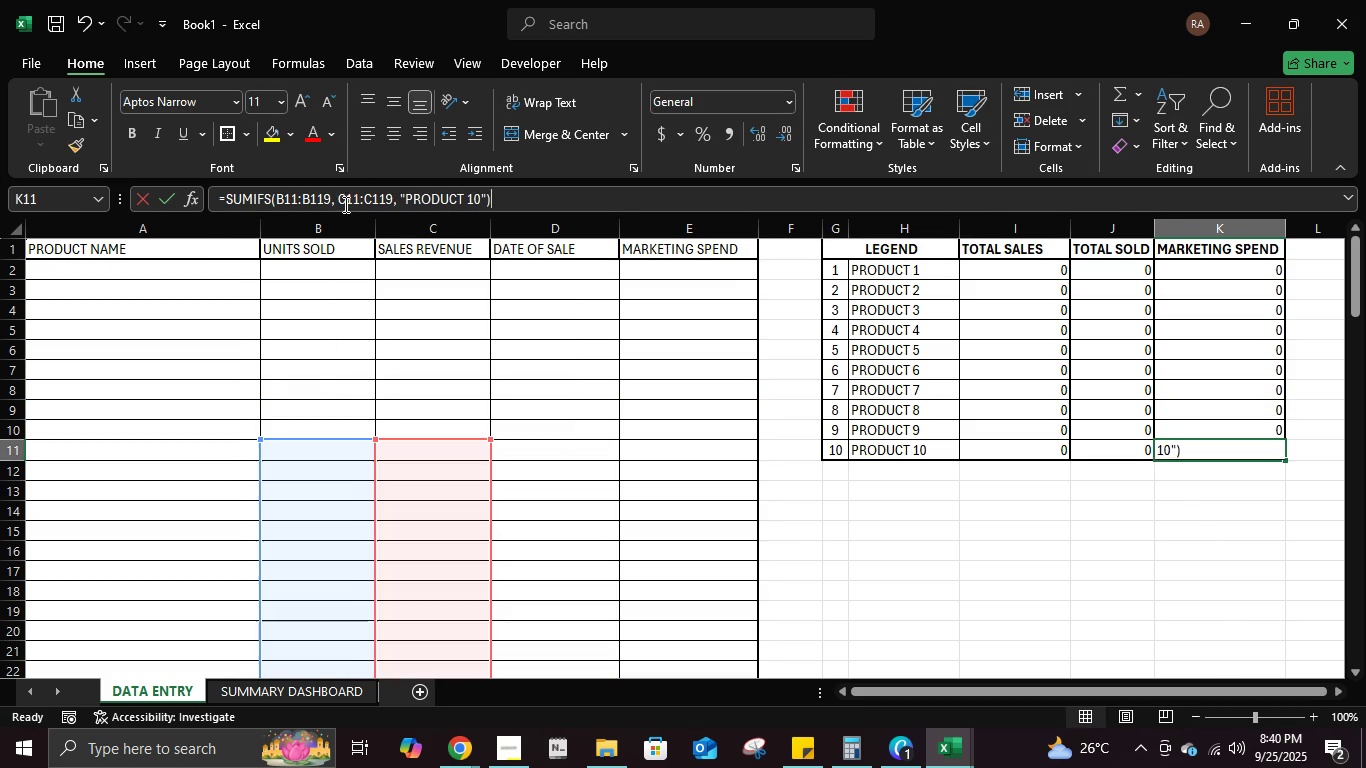 
left_click([344, 204])
 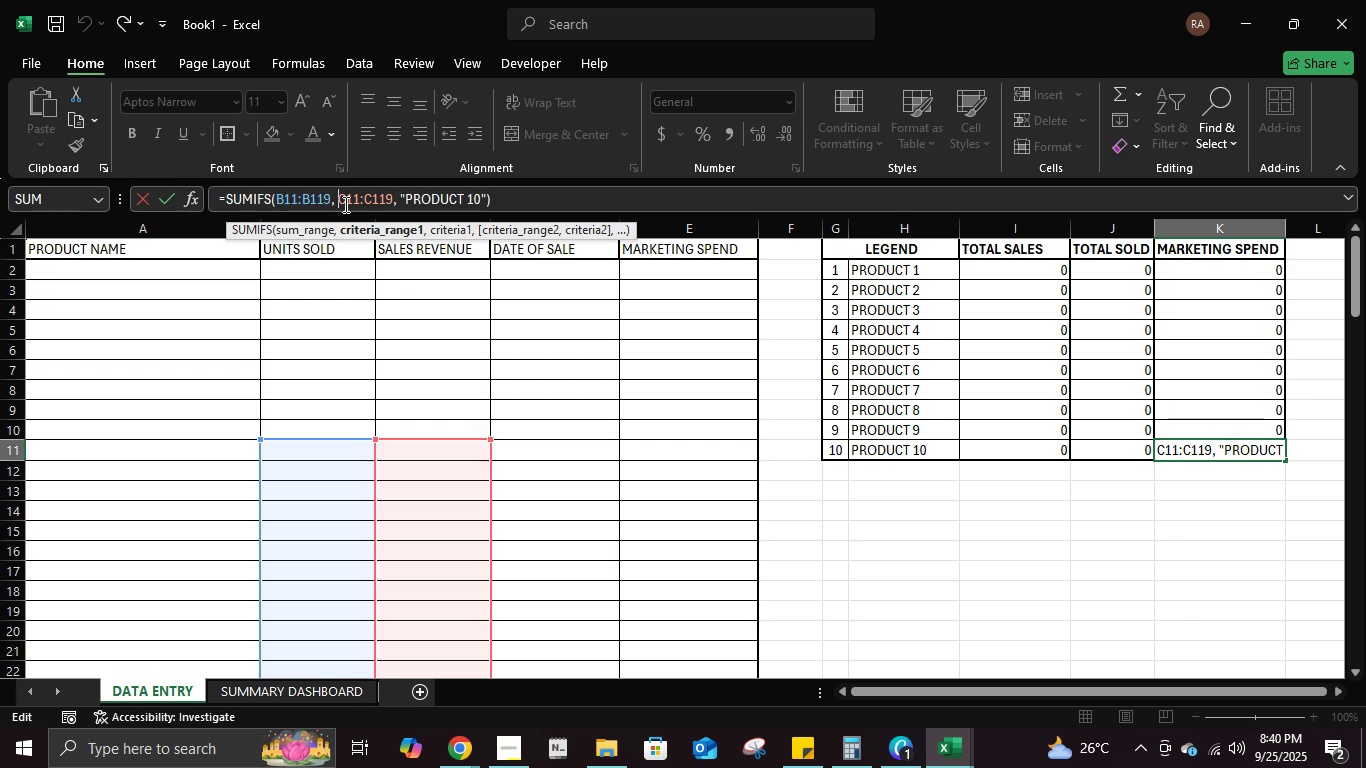 
key(Backspace)
 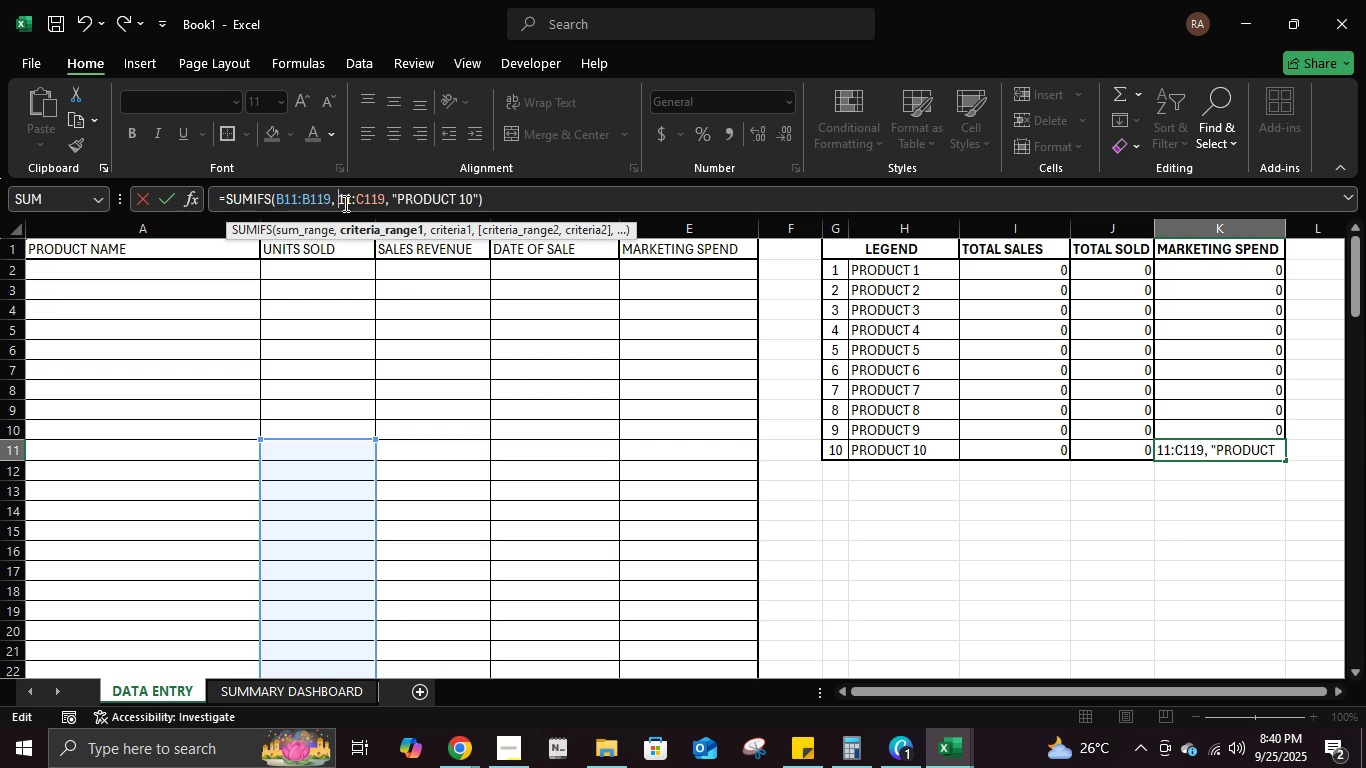 
key(E)
 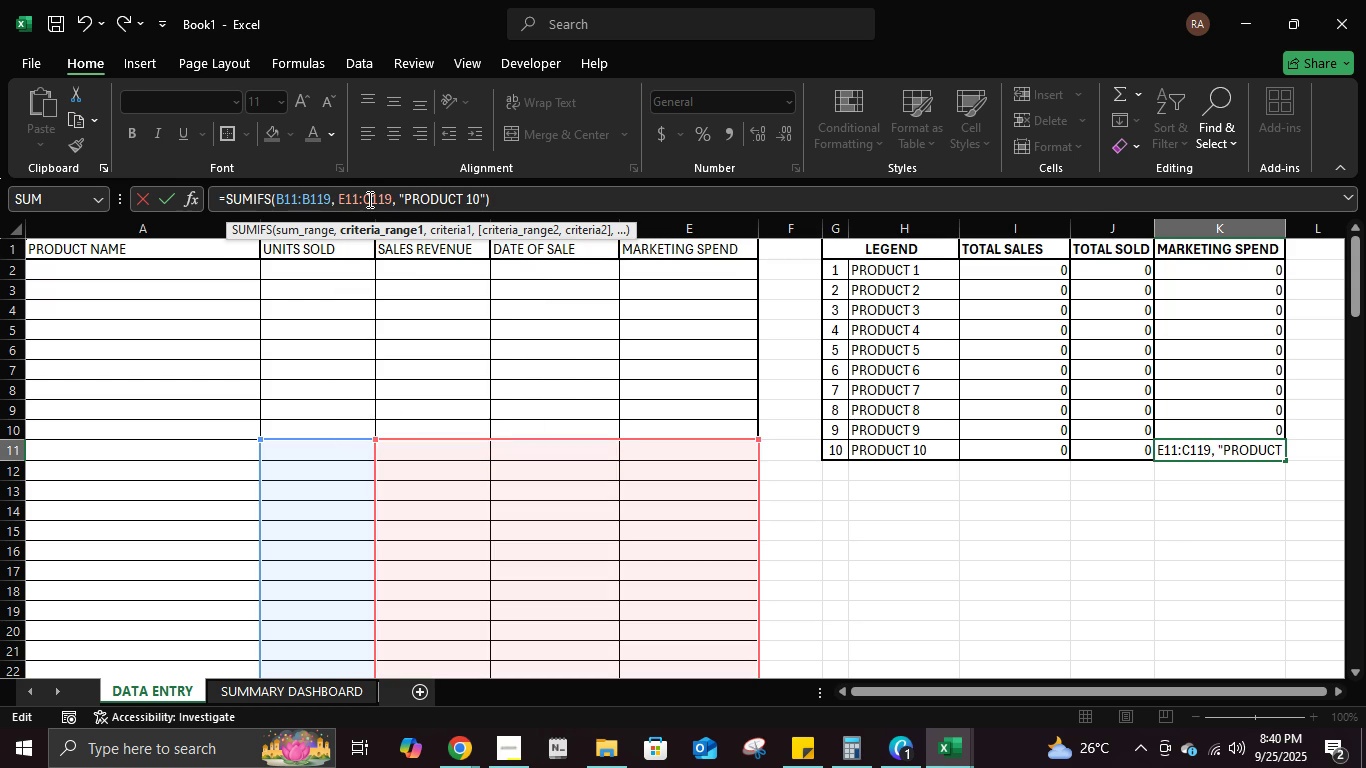 
left_click([368, 199])
 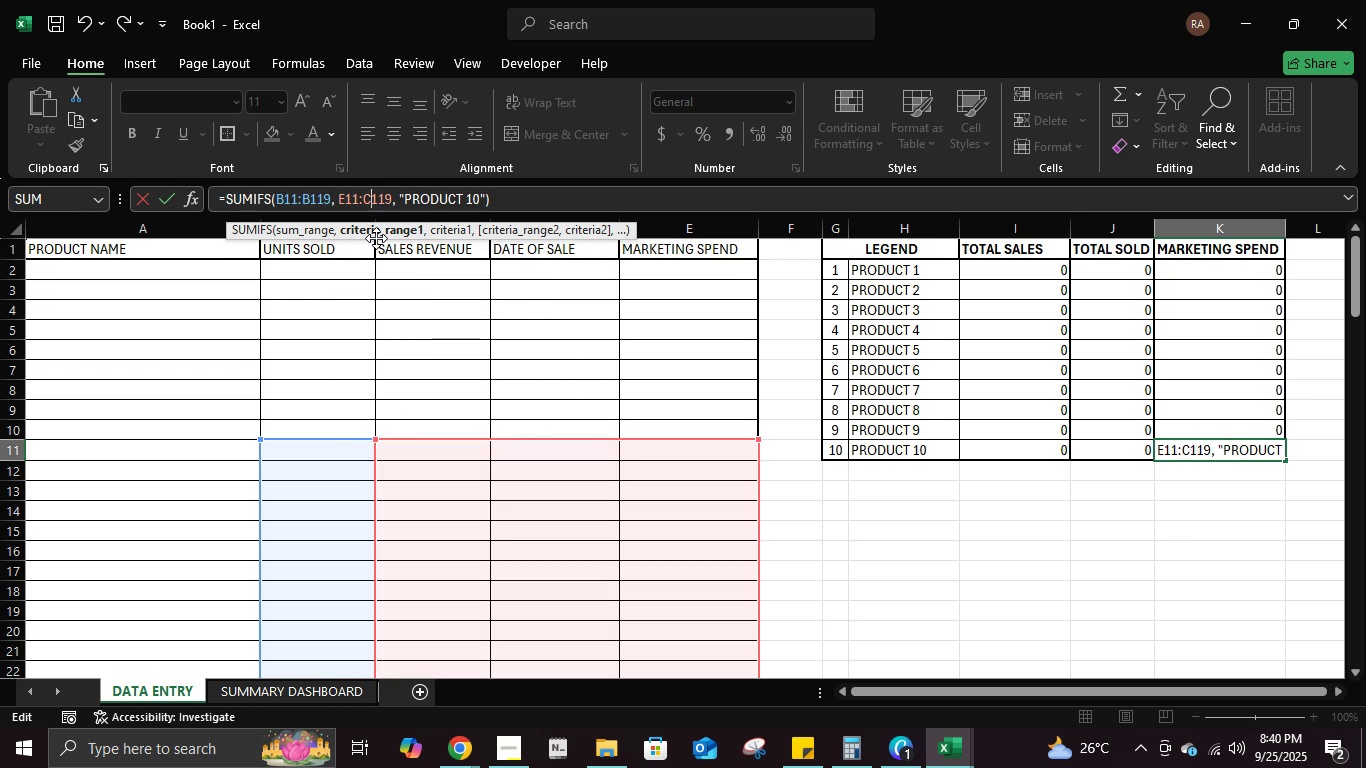 
key(Backspace)
 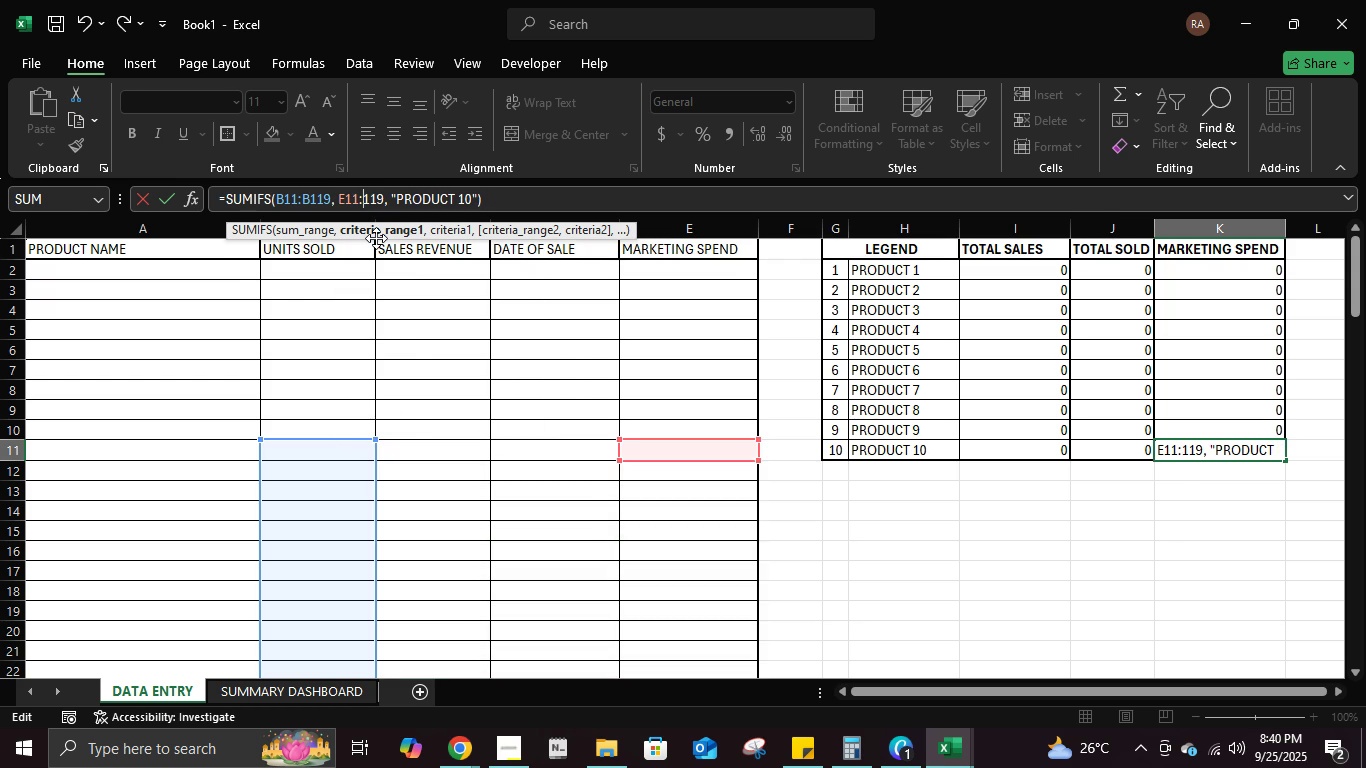 
key(E)
 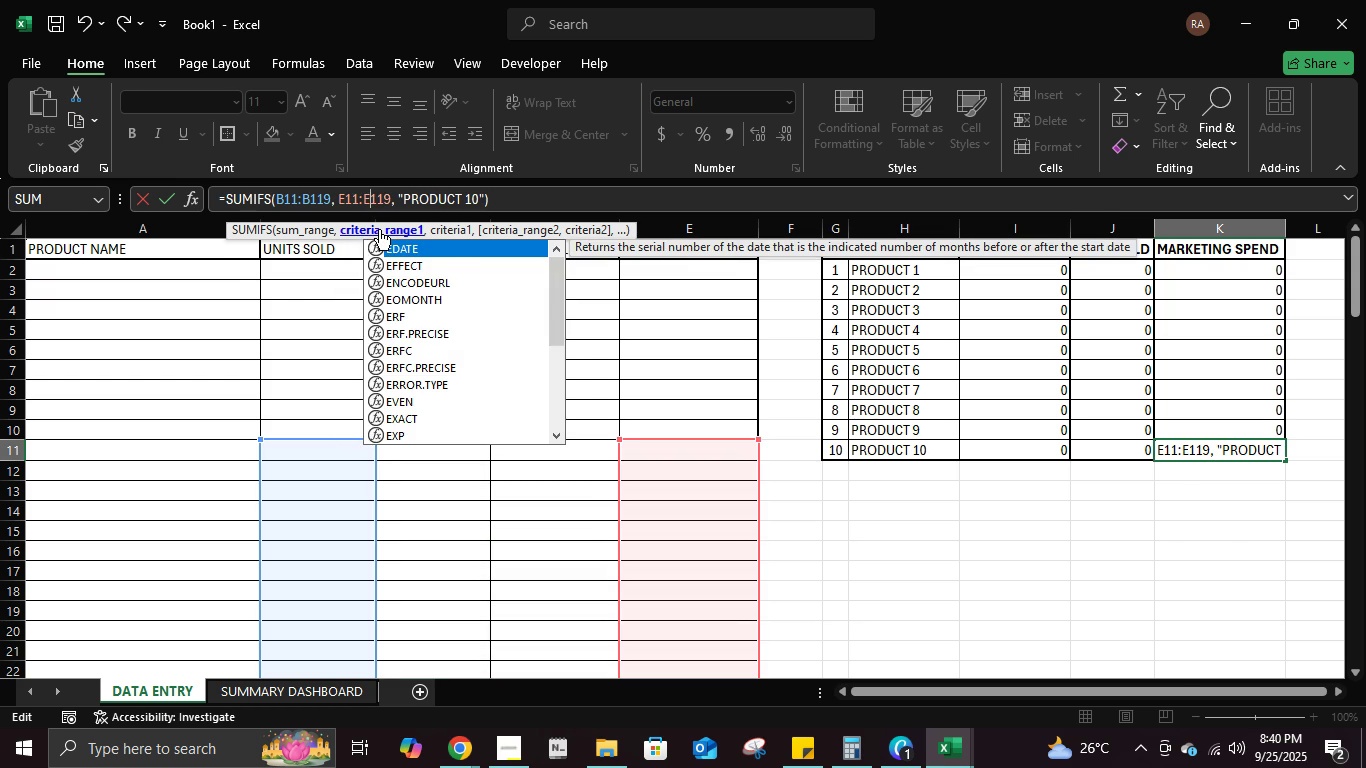 
key(Enter)
 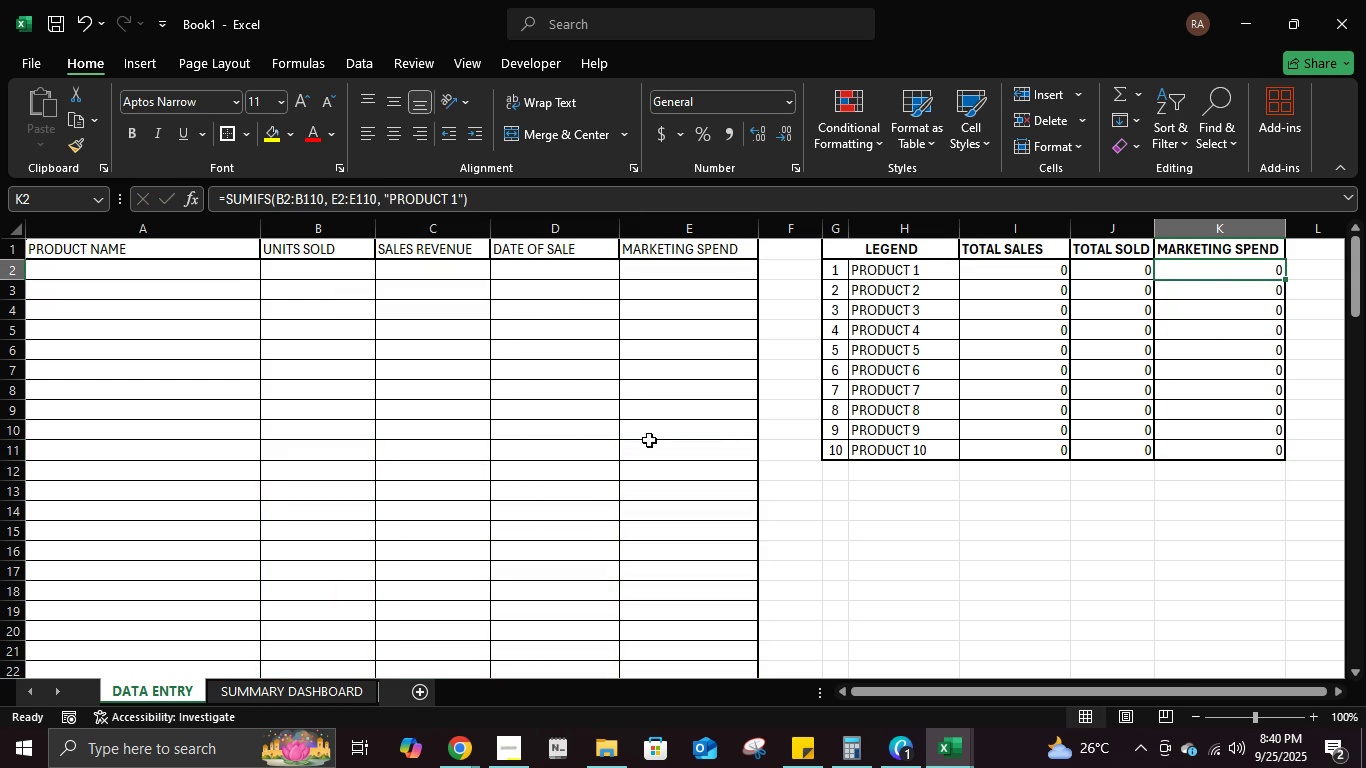 
wait(6.23)
 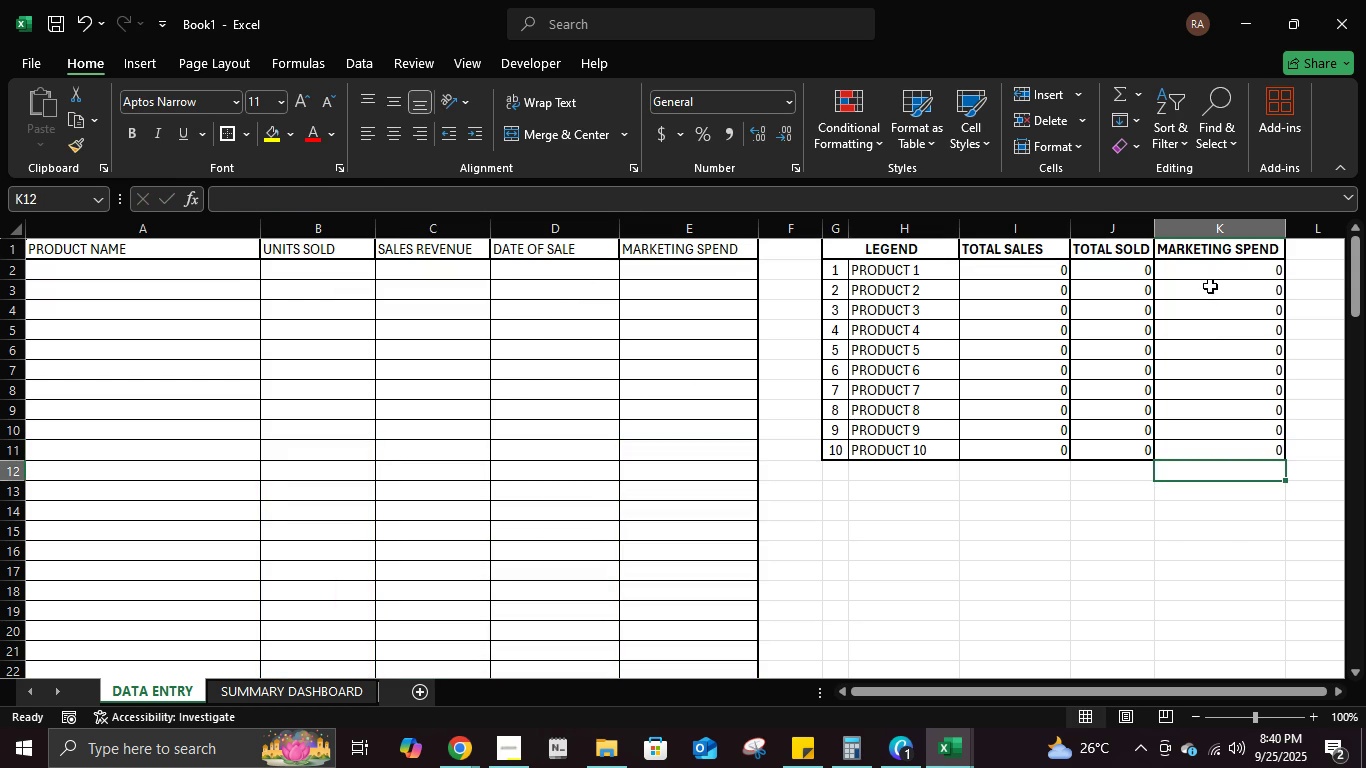 
left_click([334, 679])
 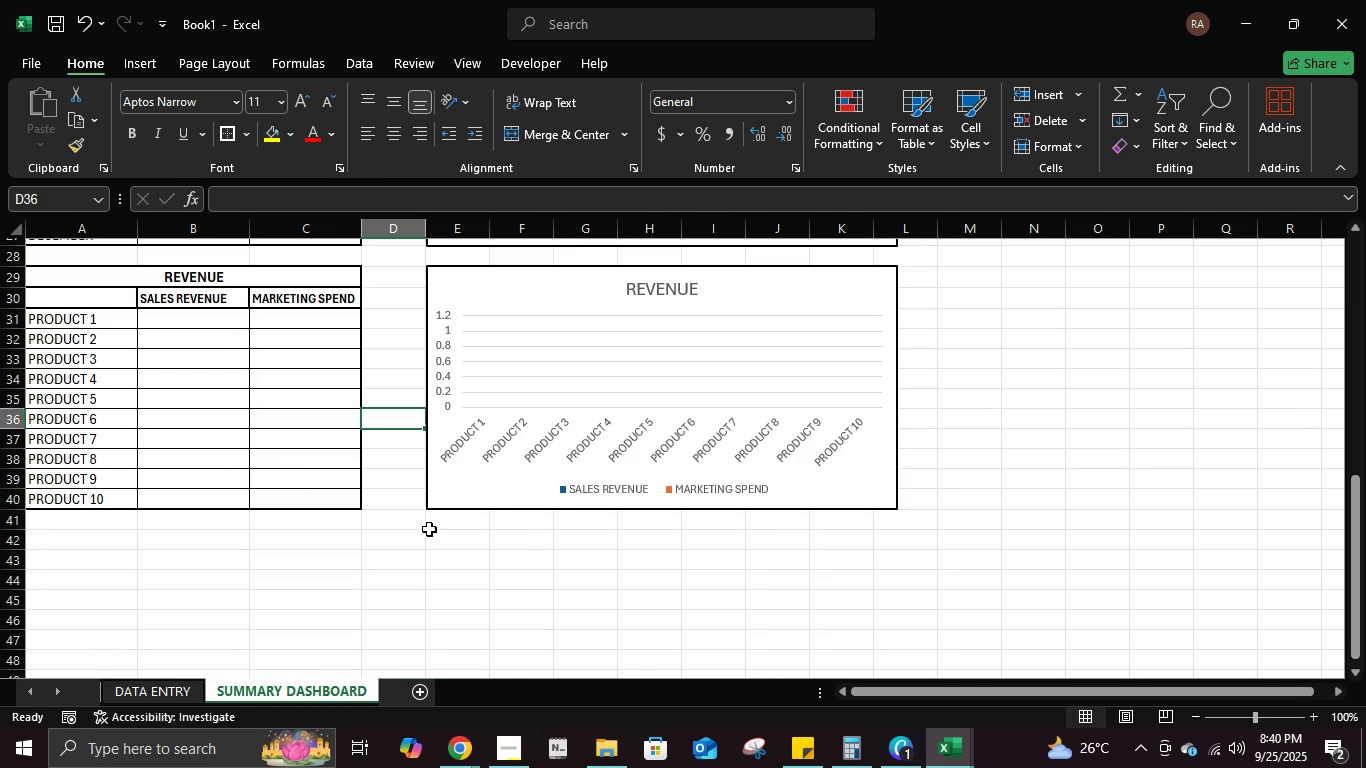 
scroll: coordinate [433, 526], scroll_direction: up, amount: 2.0
 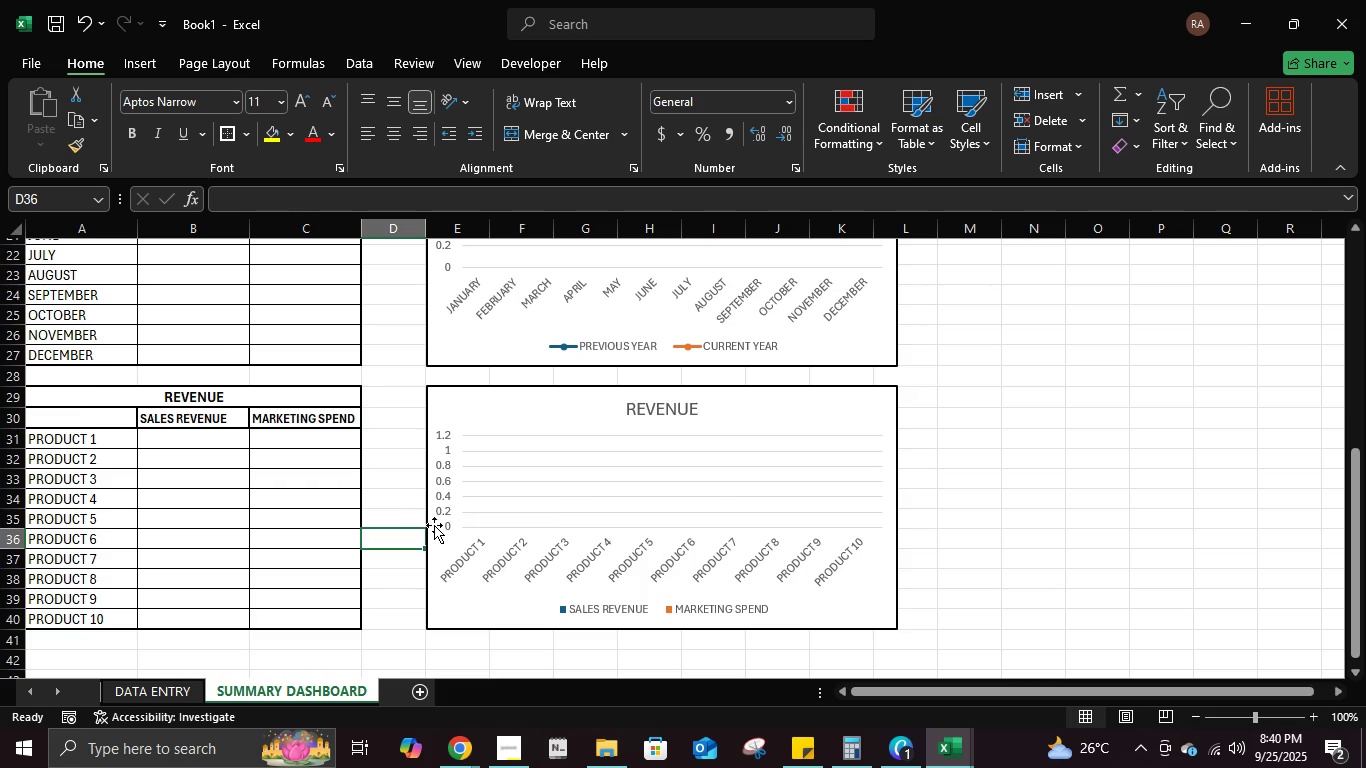 
scroll: coordinate [434, 525], scroll_direction: down, amount: 1.0
 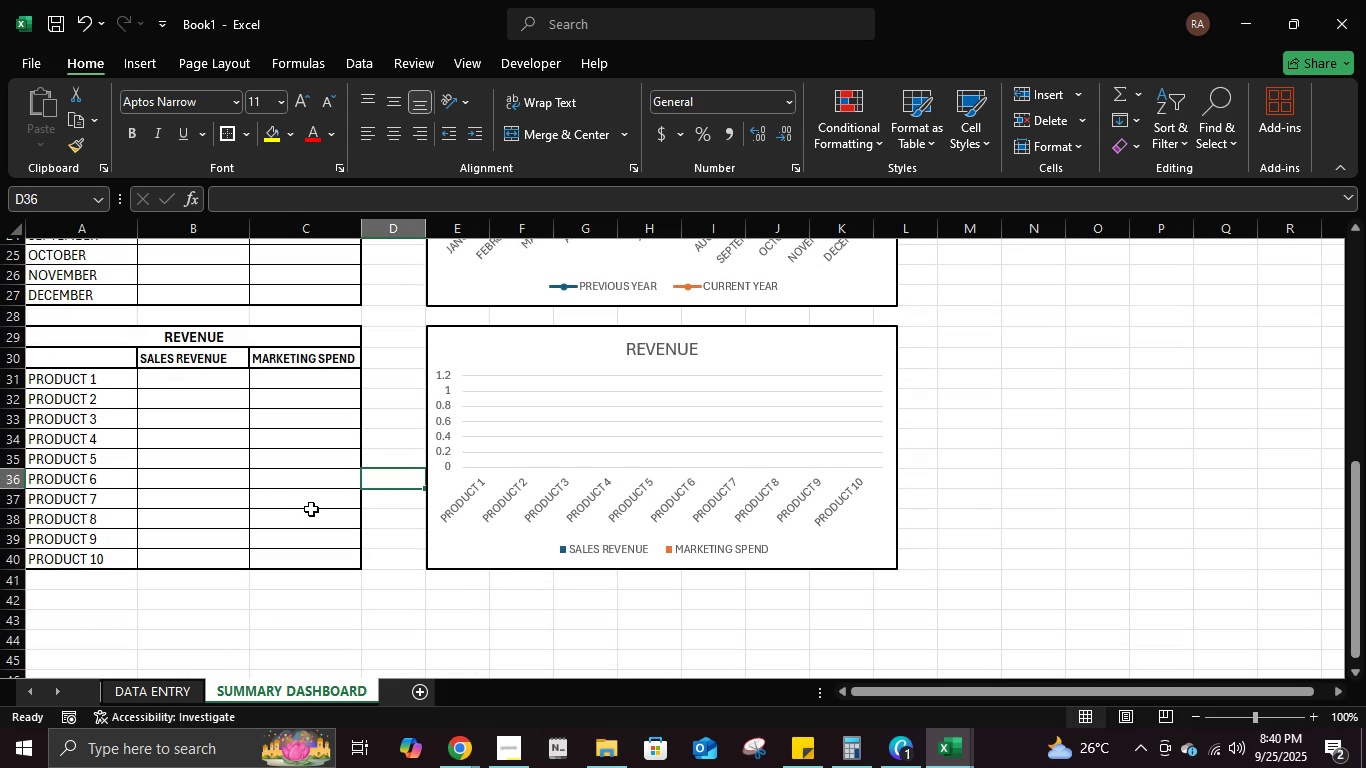 
left_click([311, 509])
 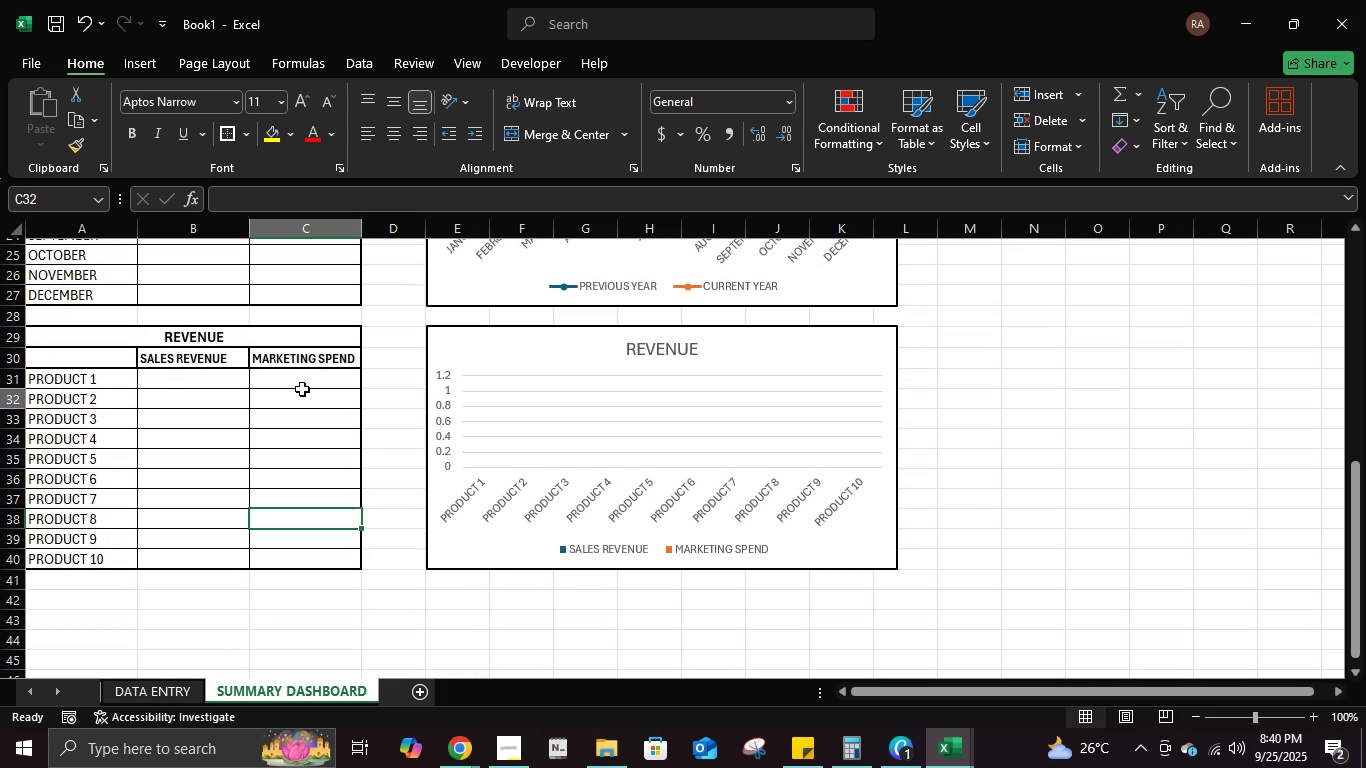 
left_click([302, 389])
 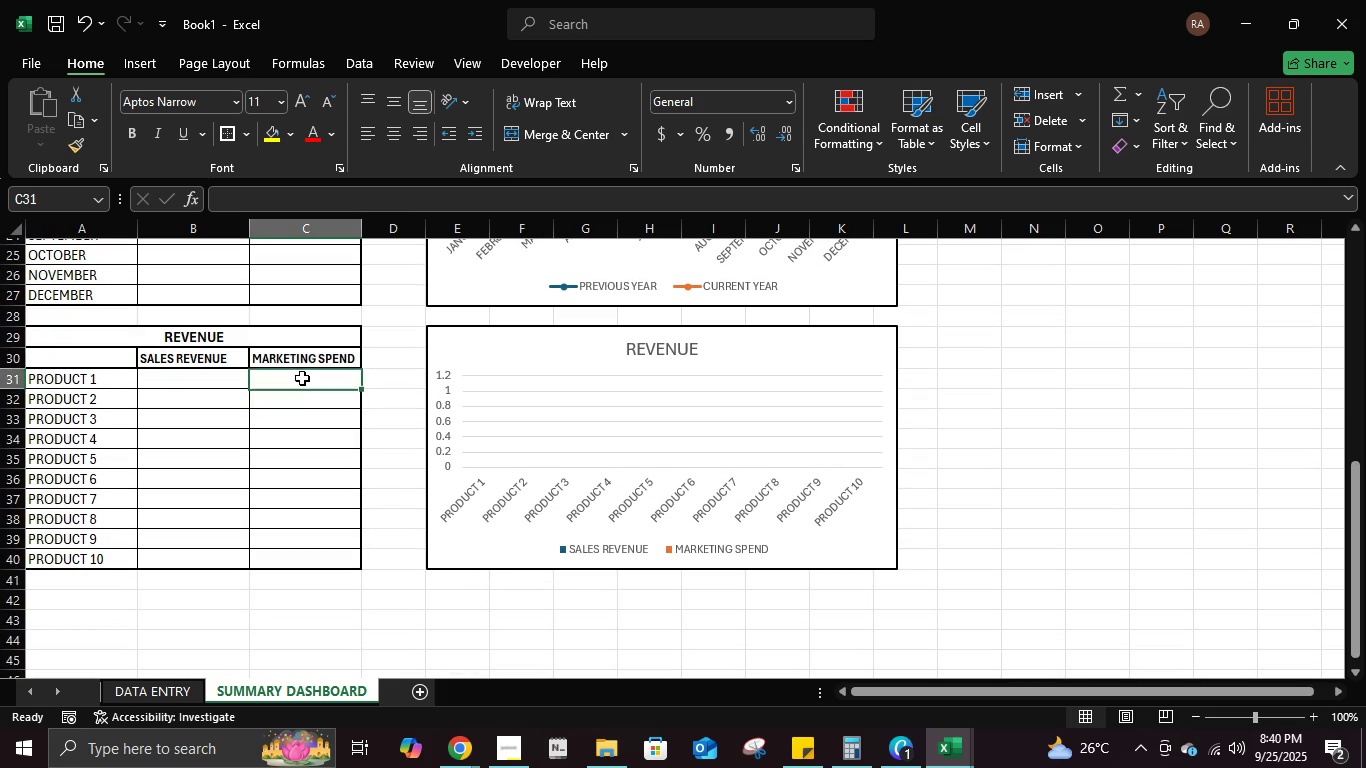 
left_click([302, 378])
 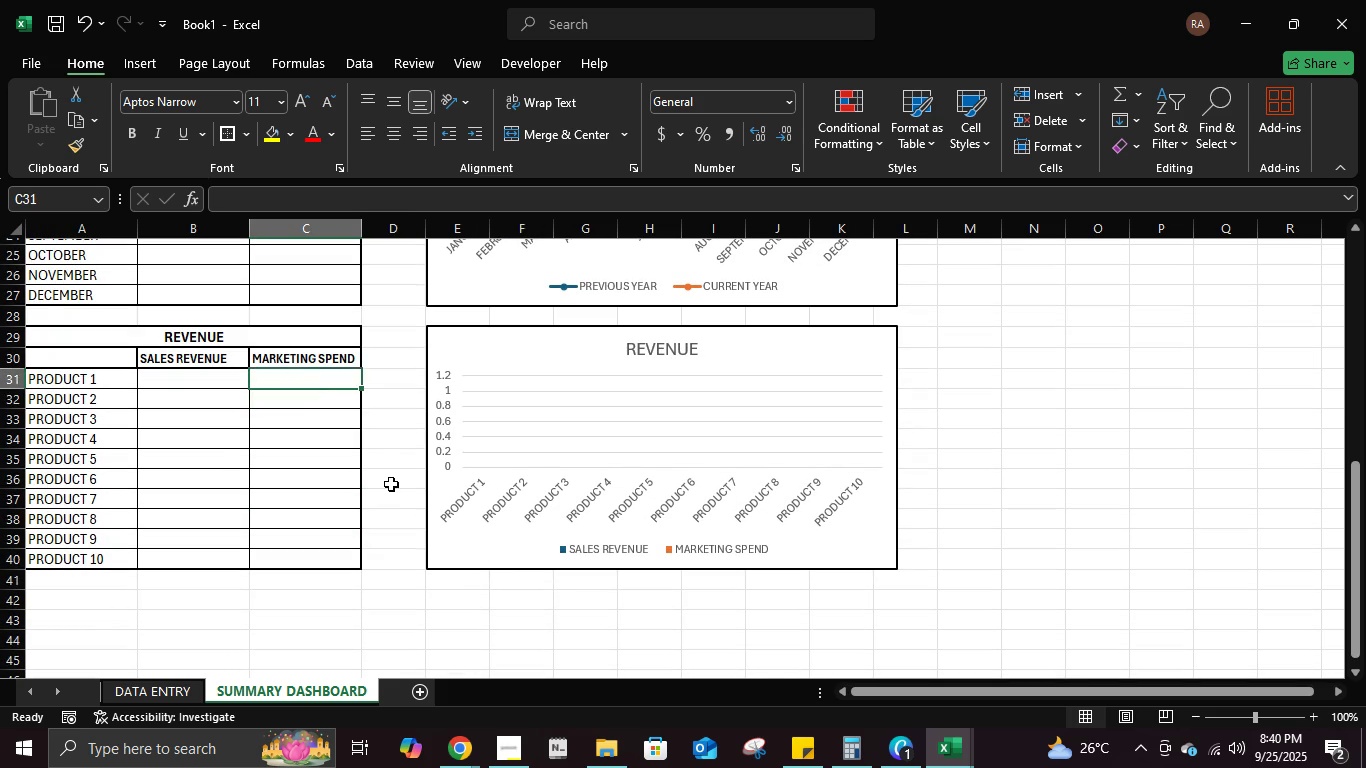 
scroll: coordinate [347, 441], scroll_direction: up, amount: 13.0
 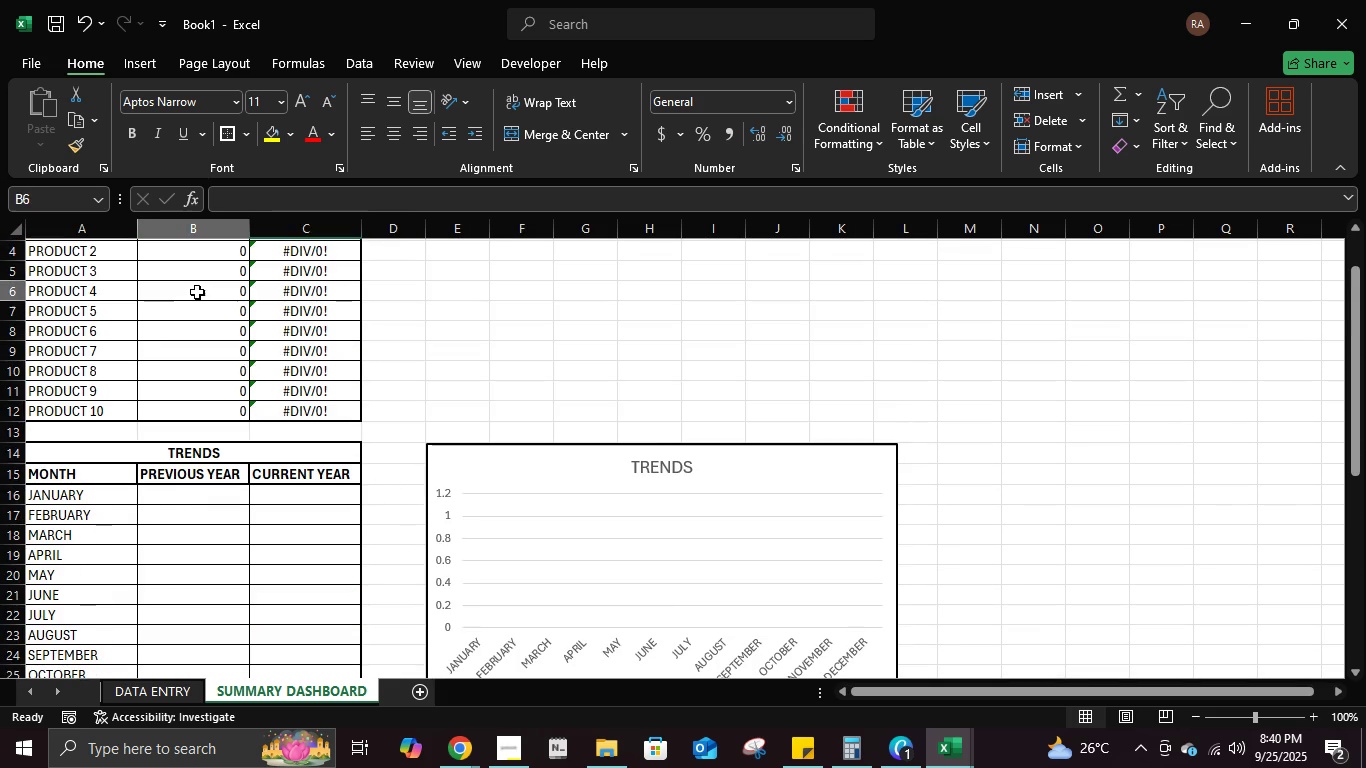 
left_click([197, 292])
 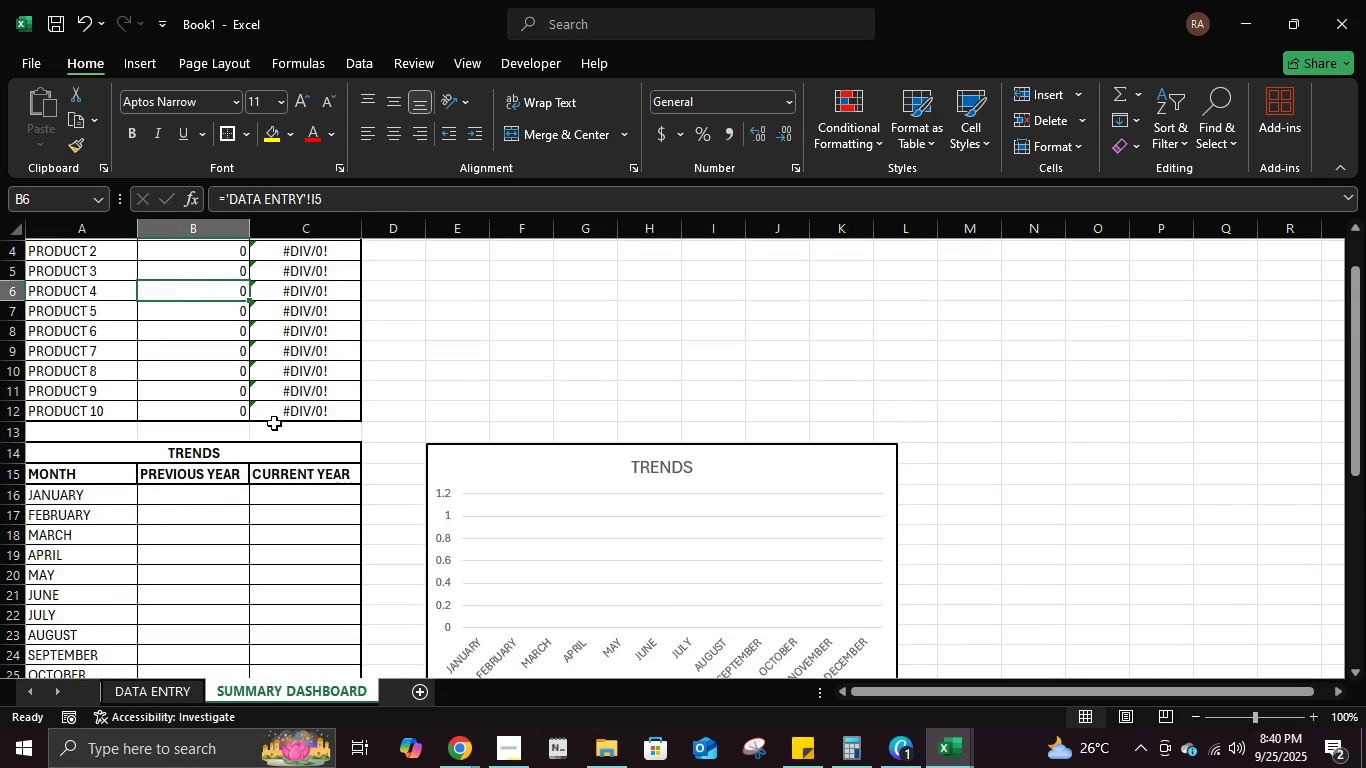 
scroll: coordinate [274, 427], scroll_direction: down, amount: 8.0
 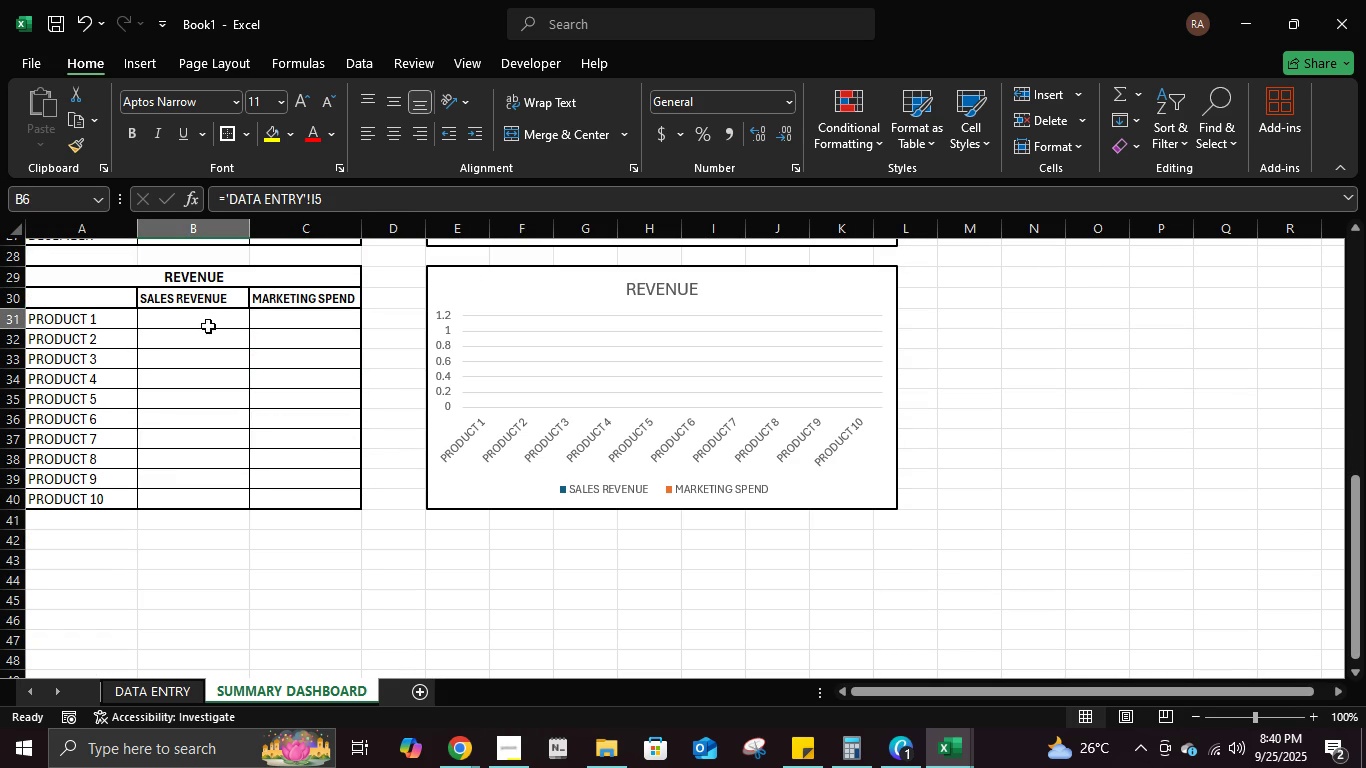 
left_click([208, 326])
 